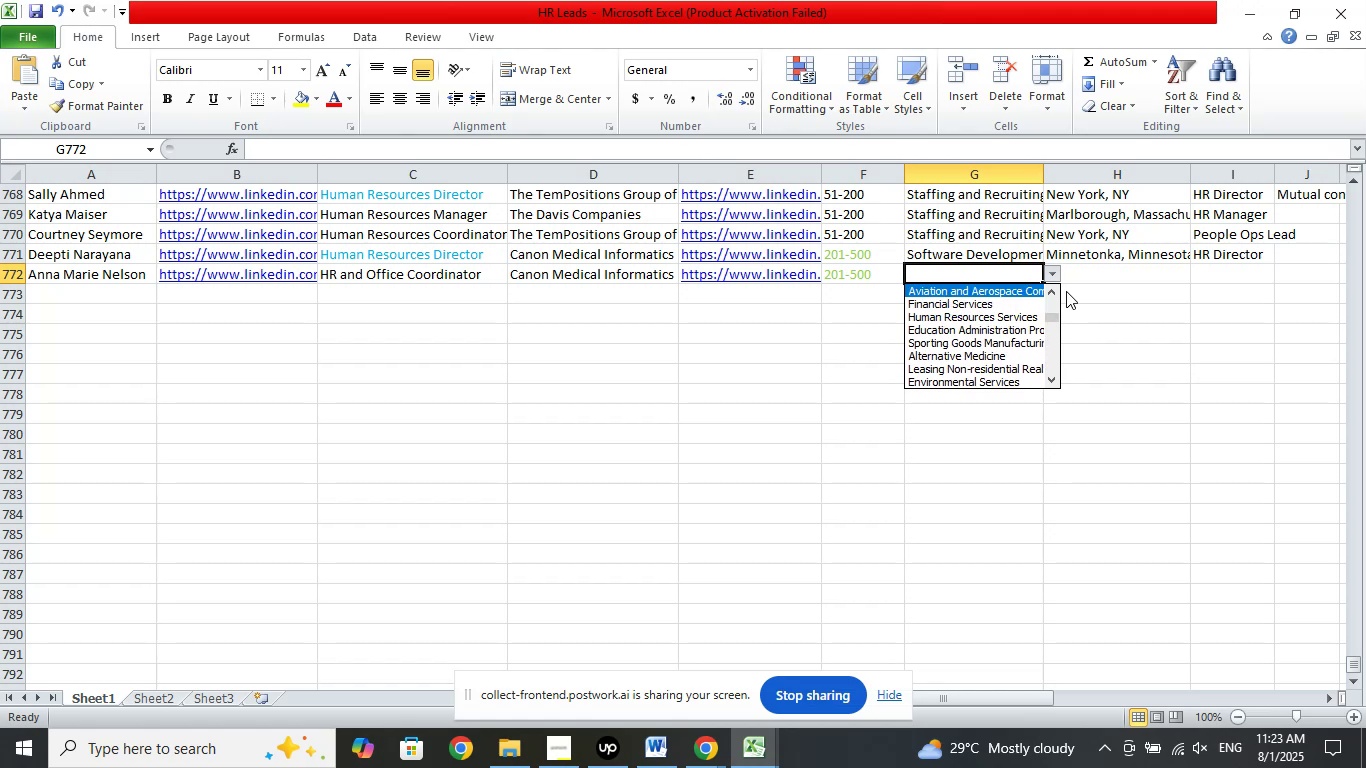 
key(ArrowUp)
 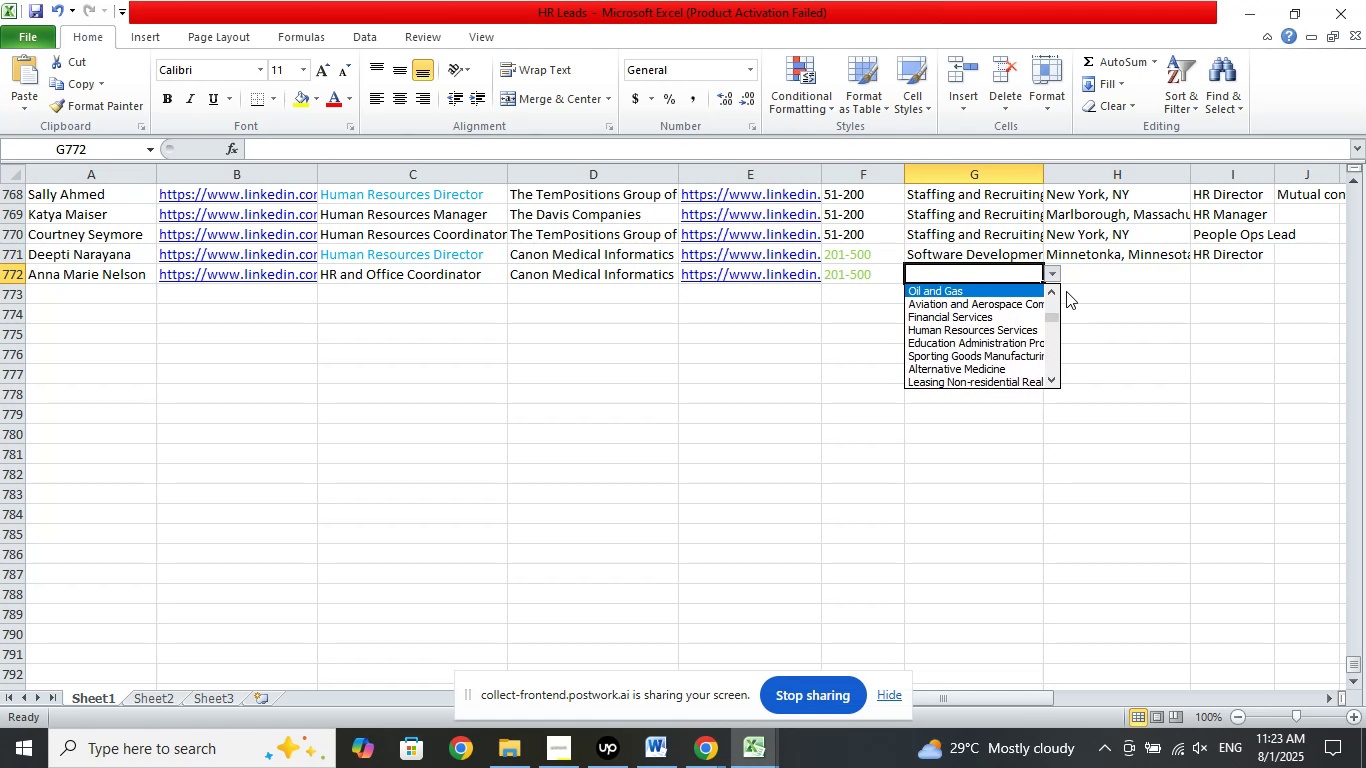 
key(ArrowUp)
 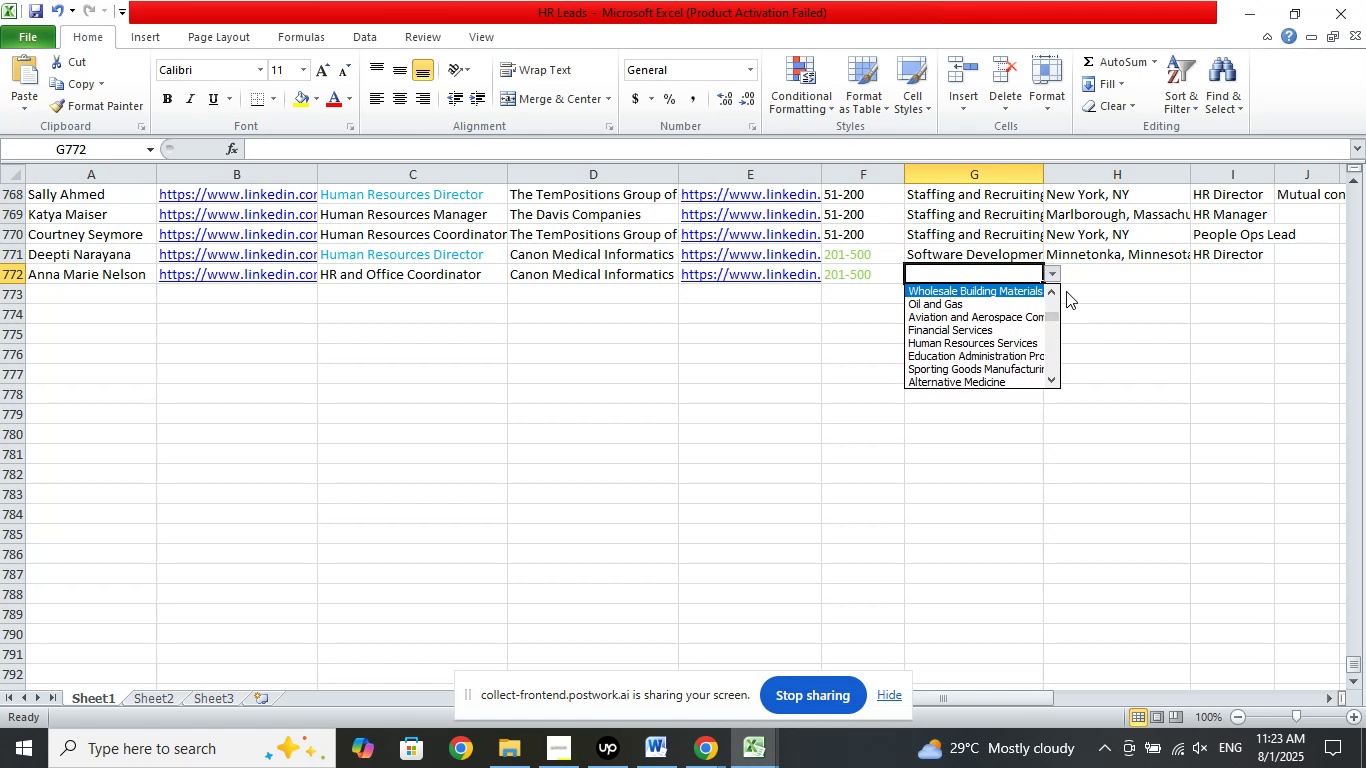 
key(ArrowUp)
 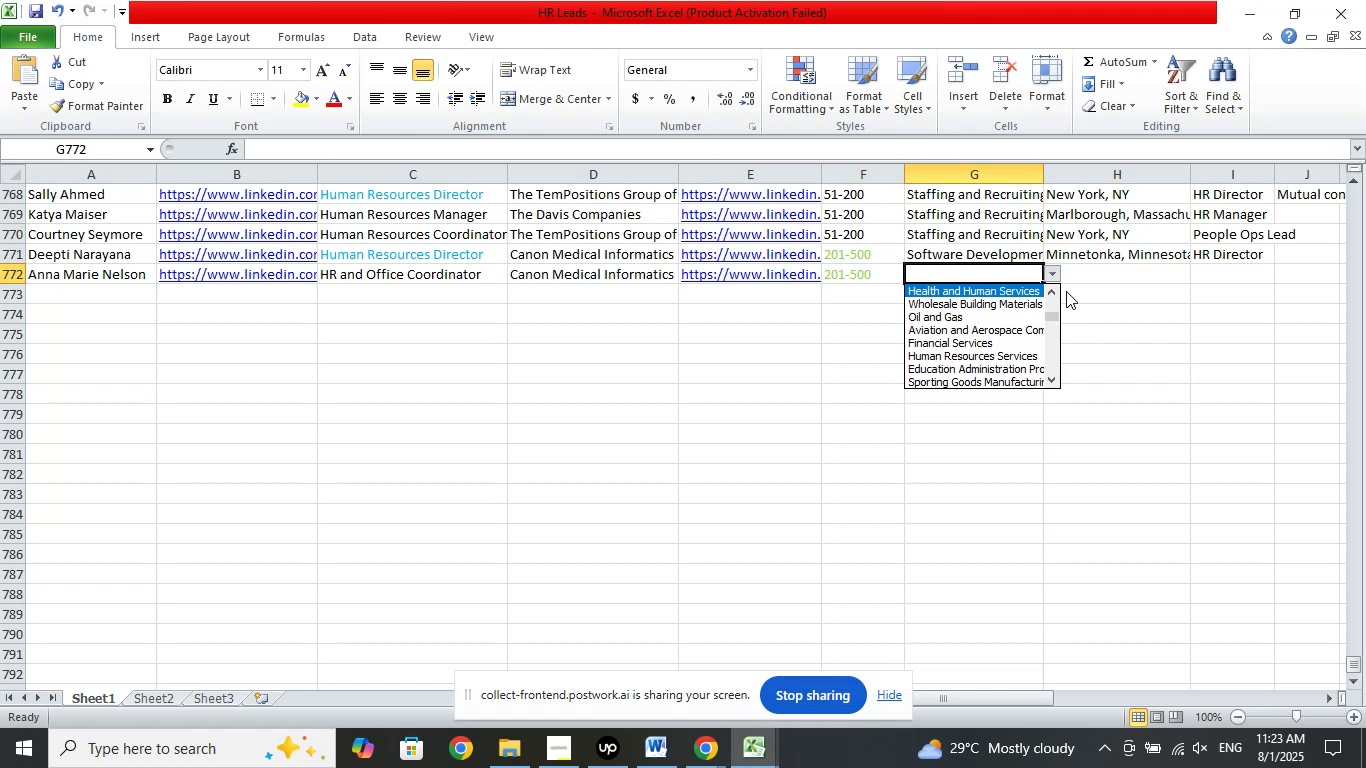 
key(ArrowUp)
 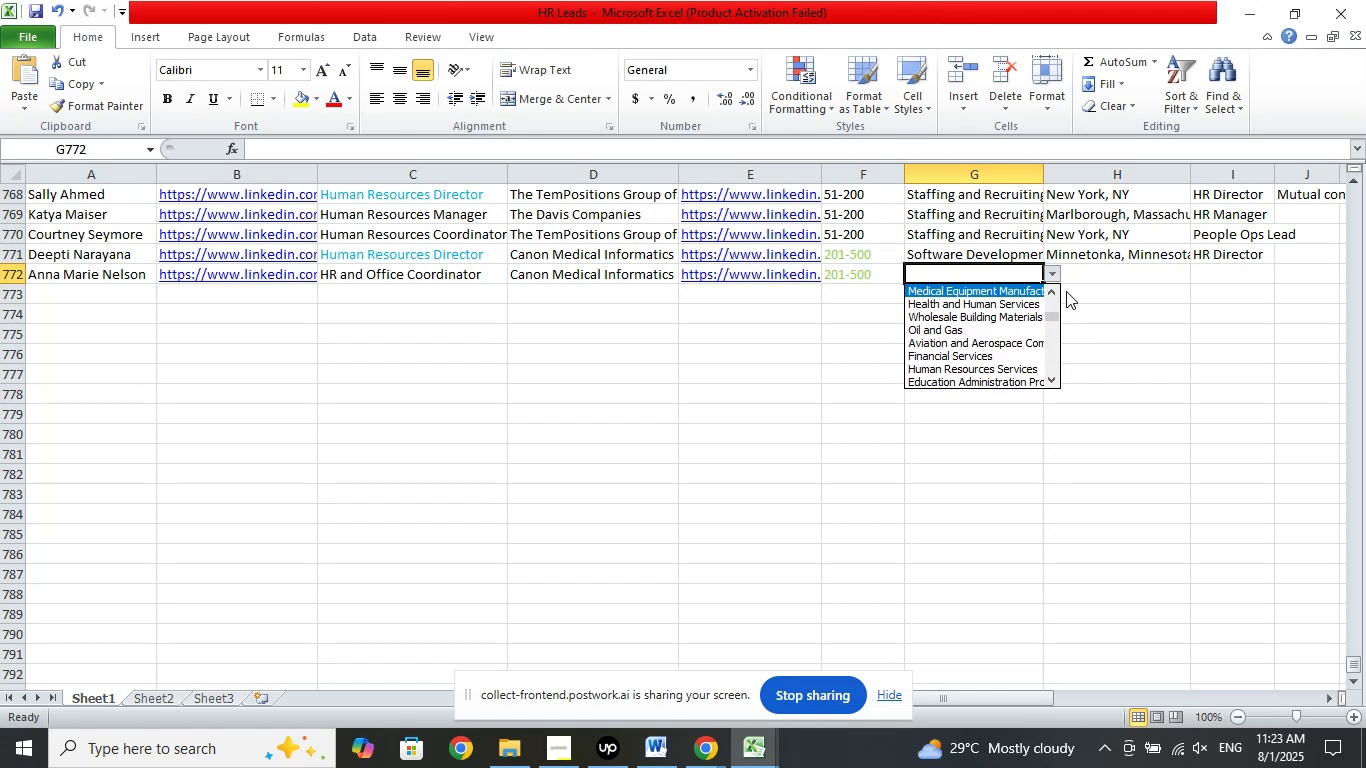 
key(ArrowUp)
 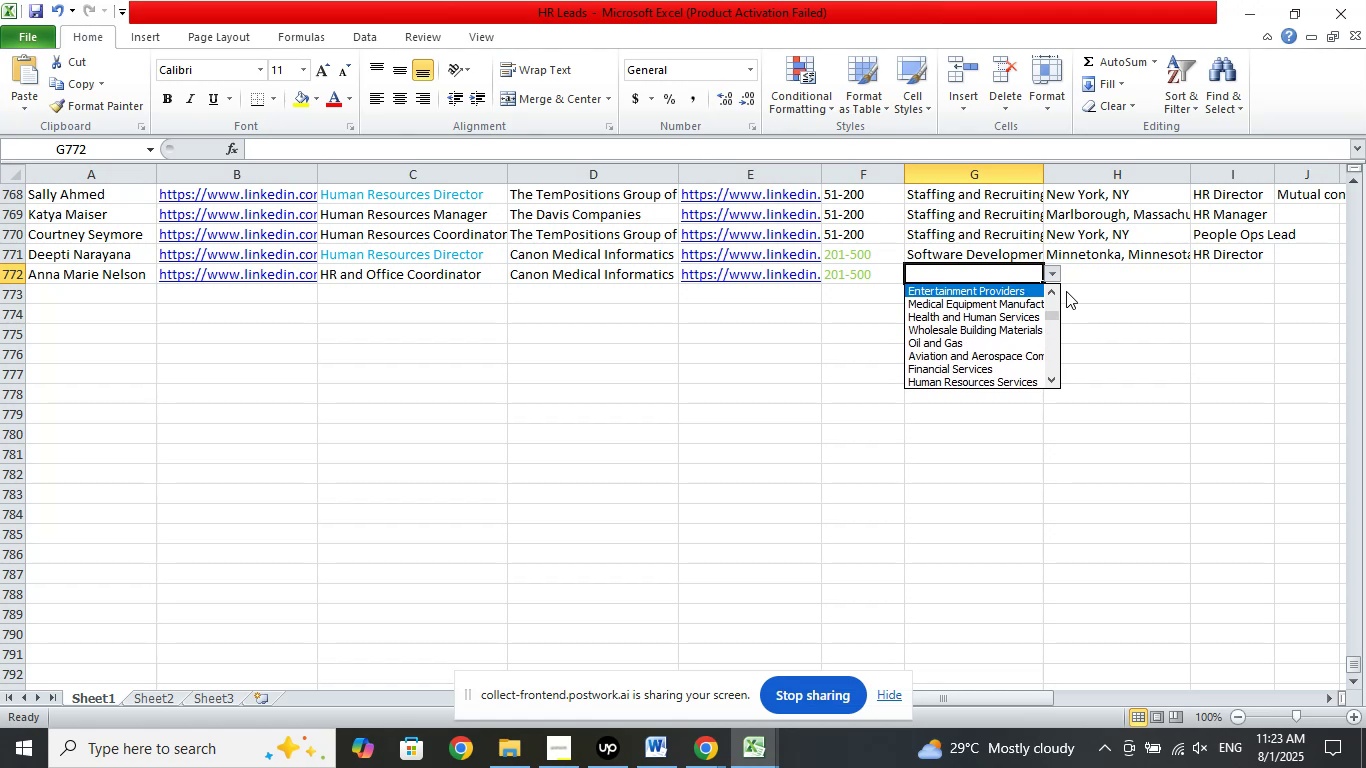 
key(ArrowUp)
 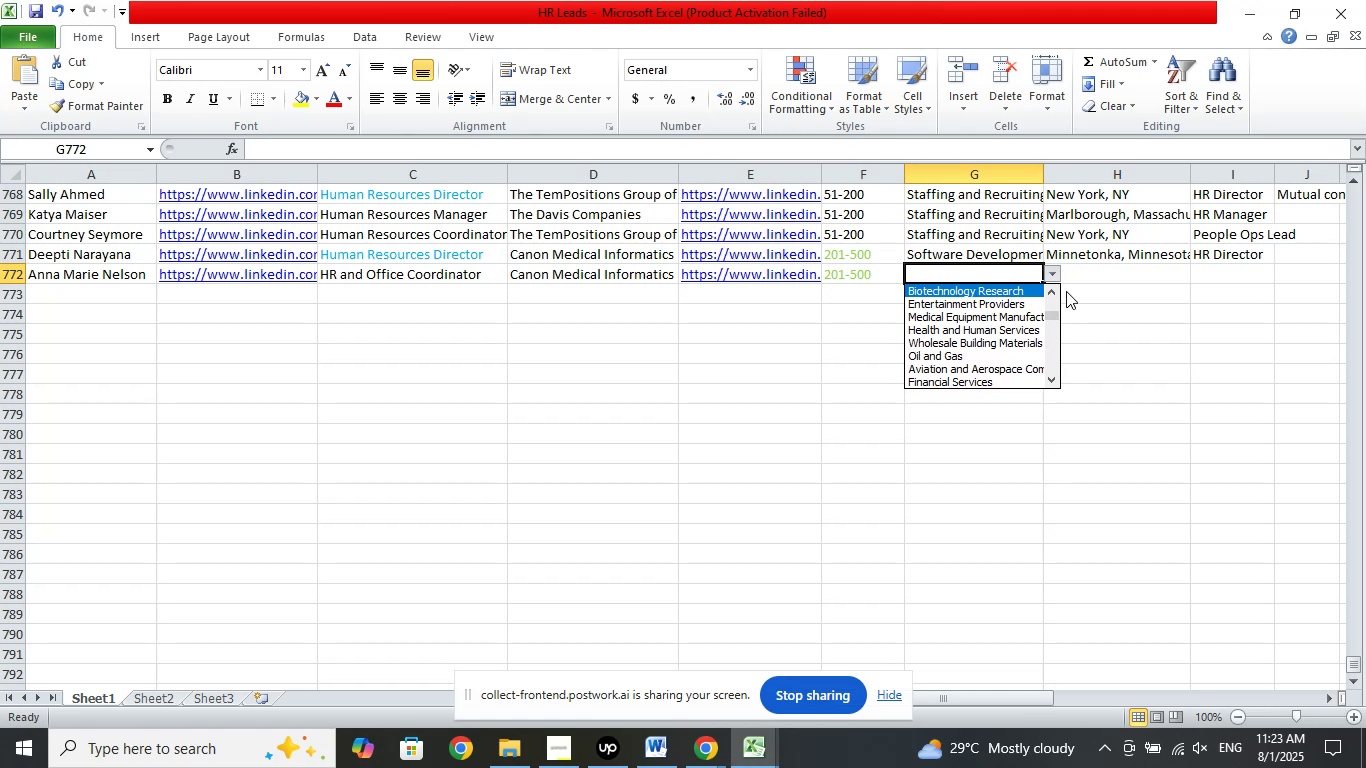 
key(ArrowUp)
 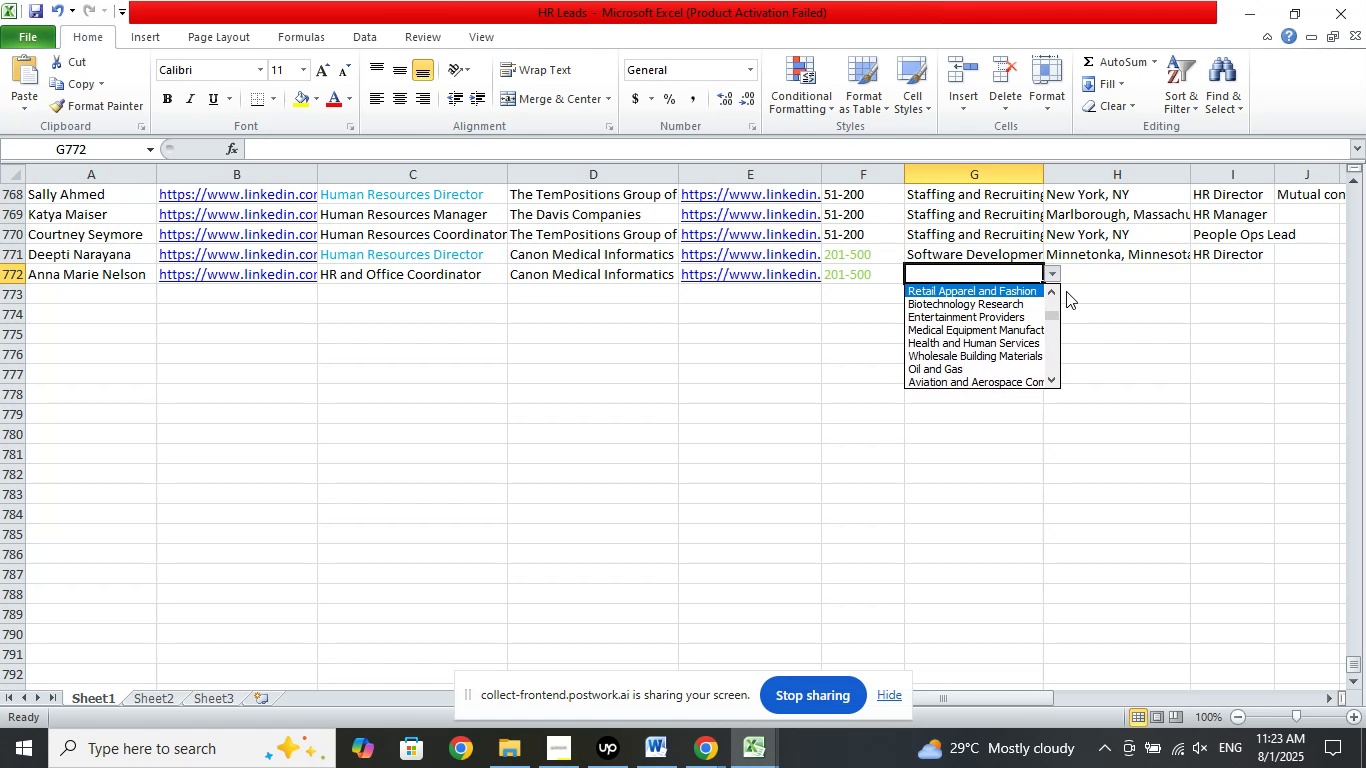 
key(ArrowUp)
 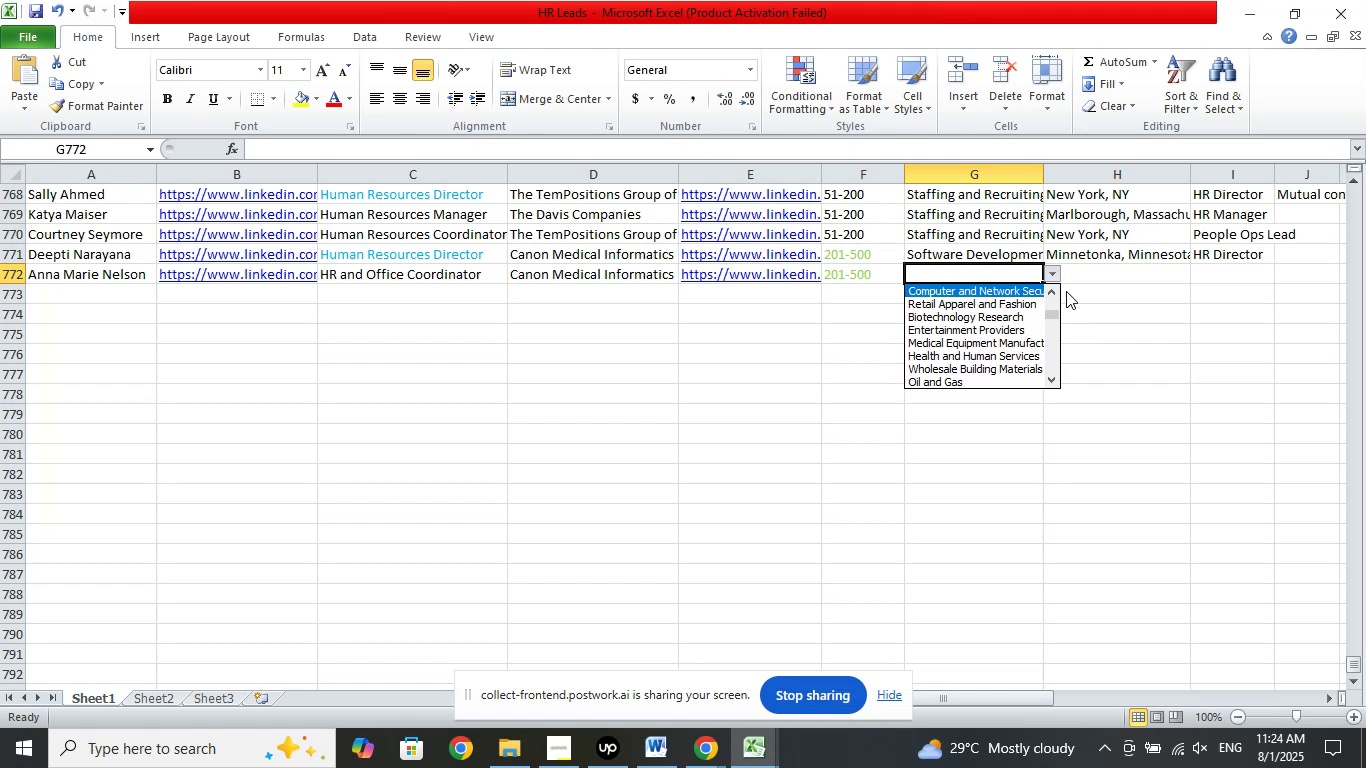 
key(ArrowUp)
 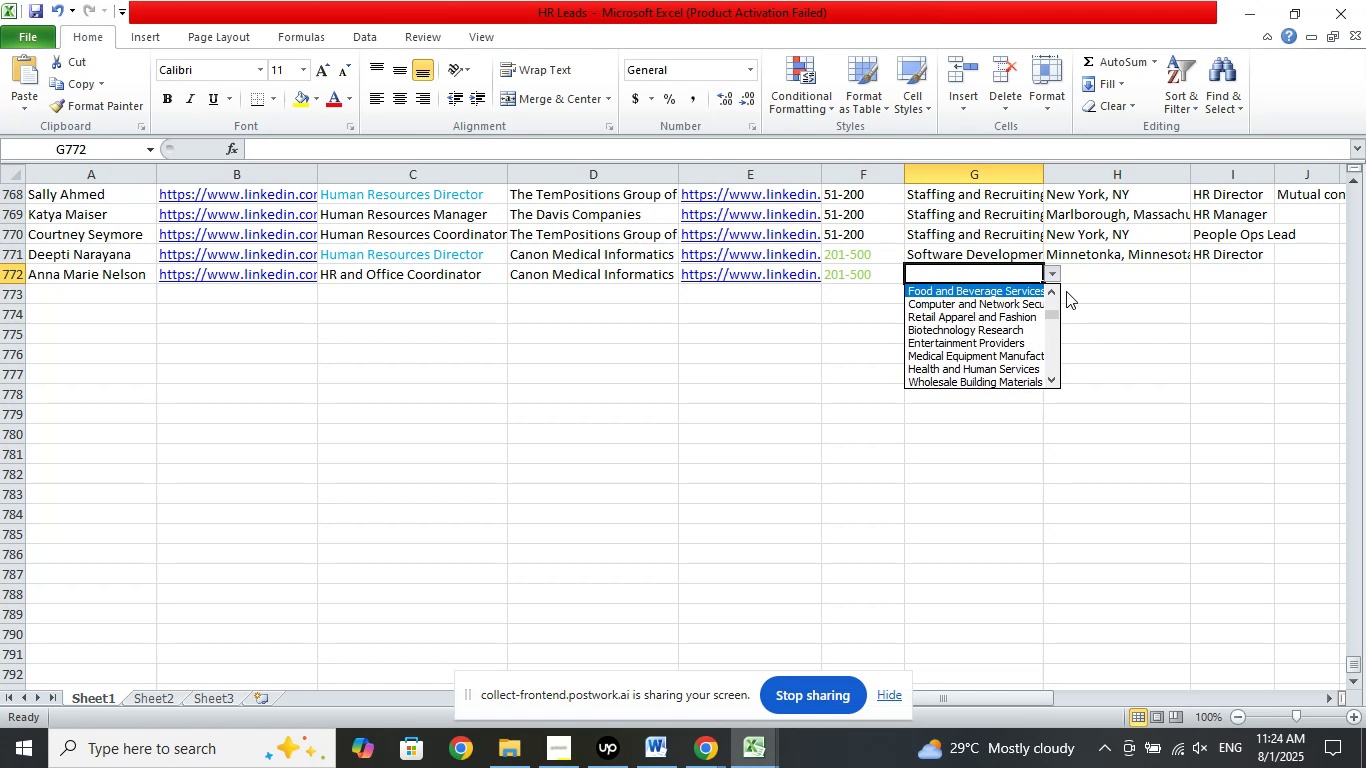 
key(ArrowUp)
 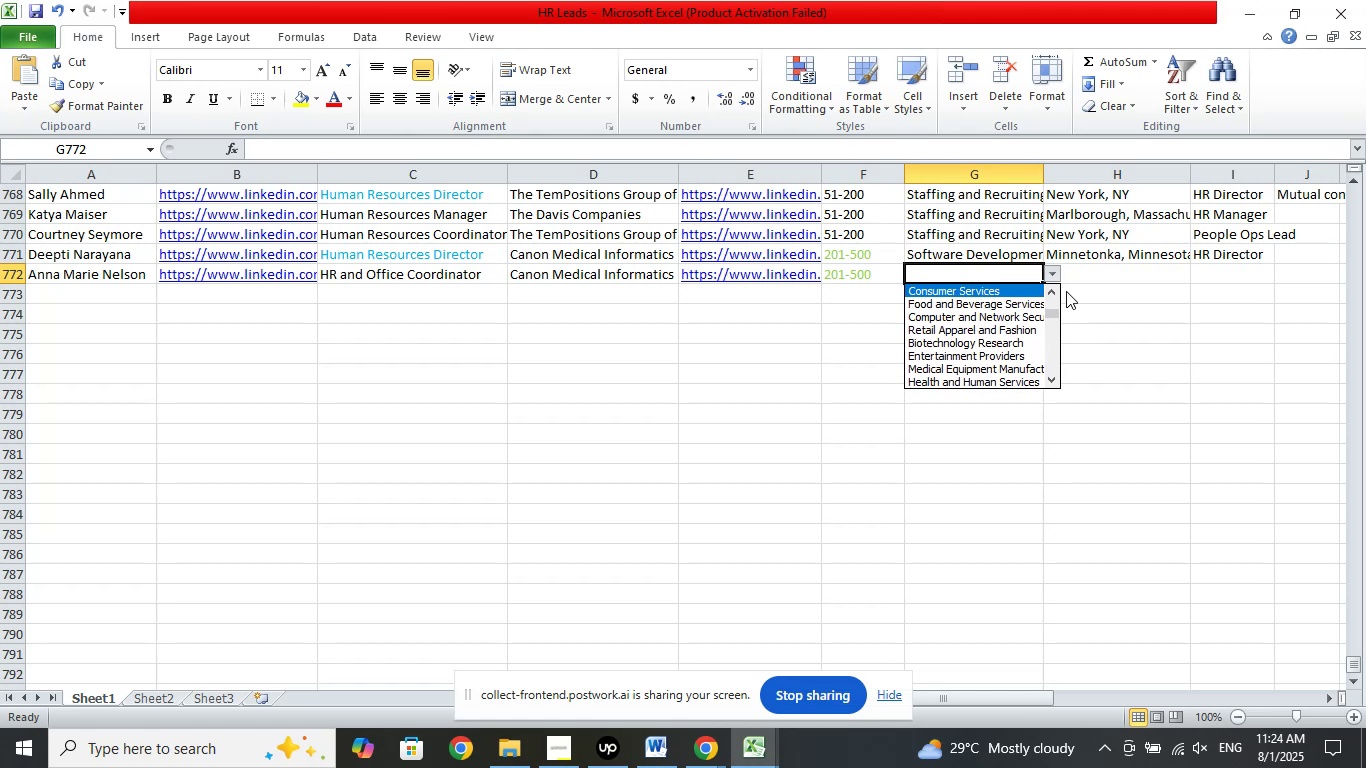 
key(ArrowUp)
 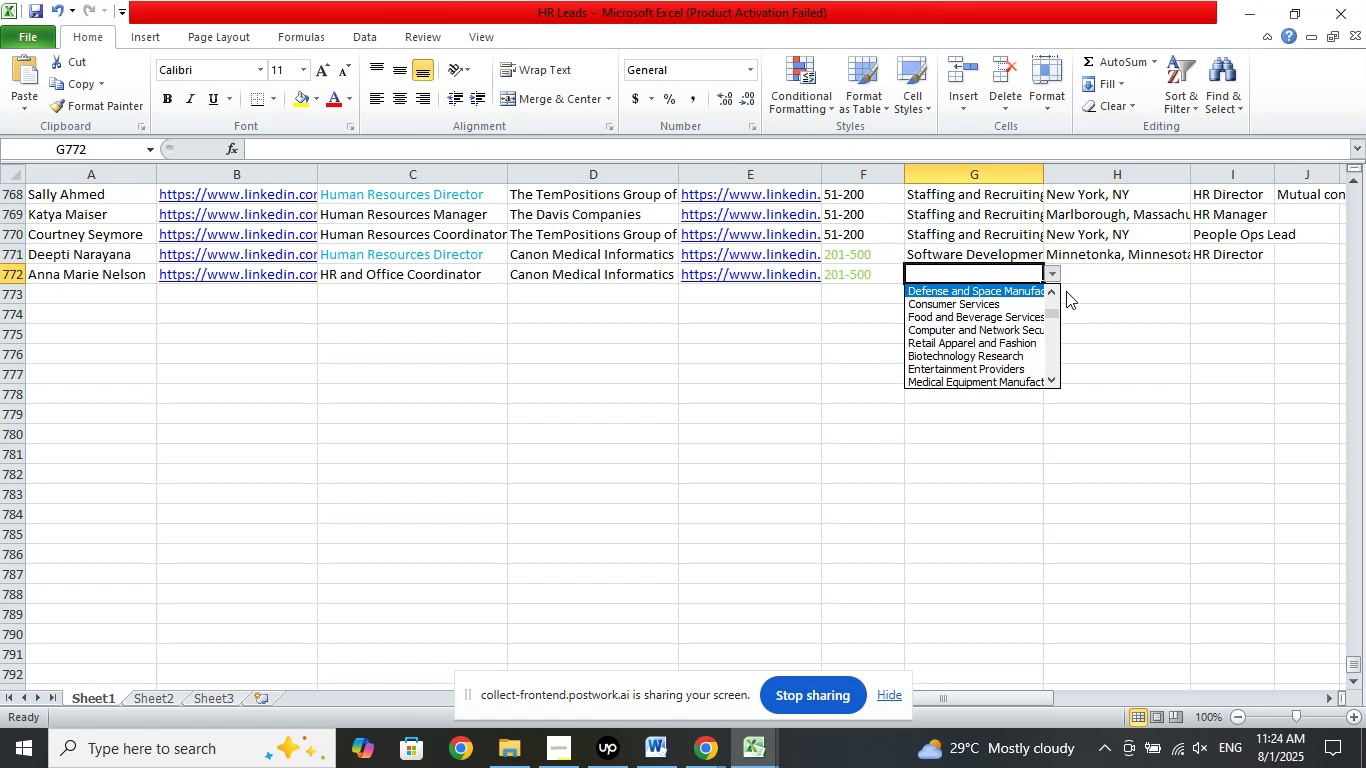 
key(ArrowUp)
 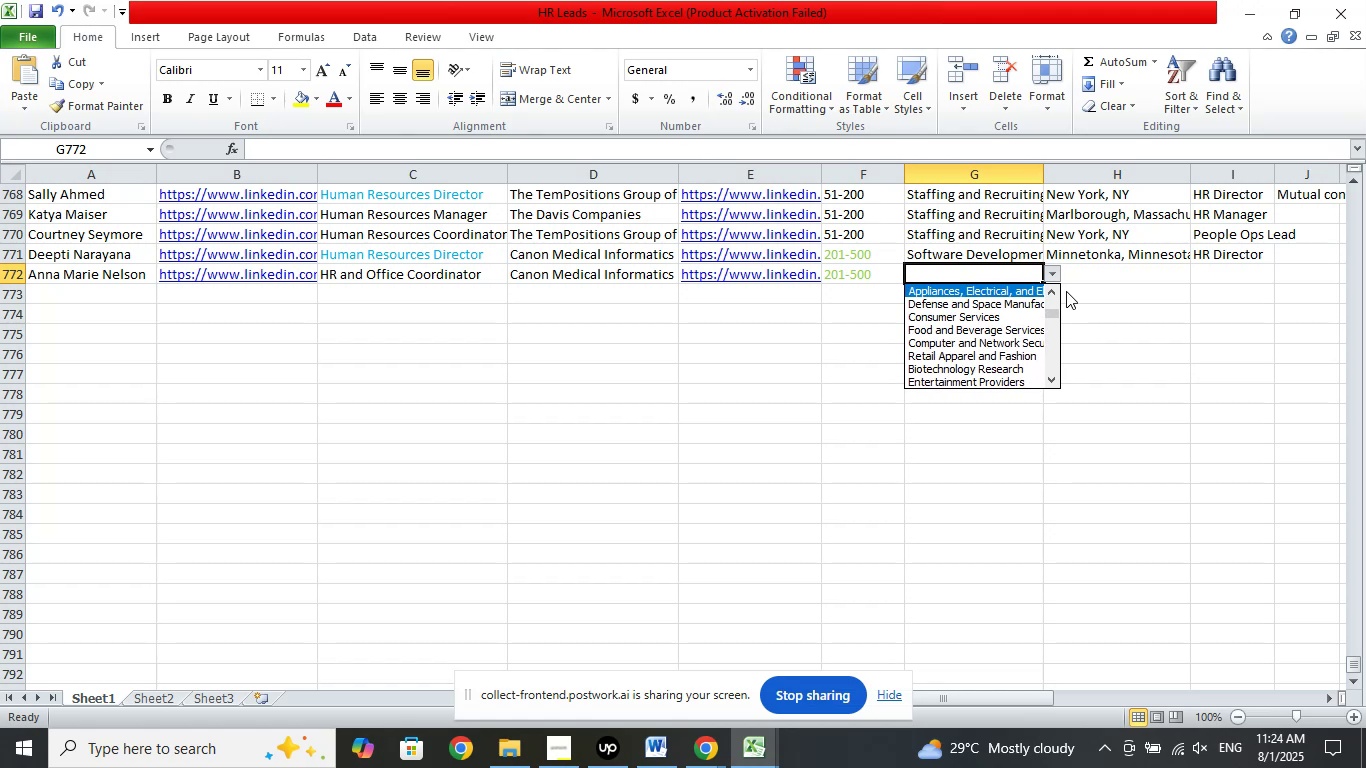 
key(ArrowUp)
 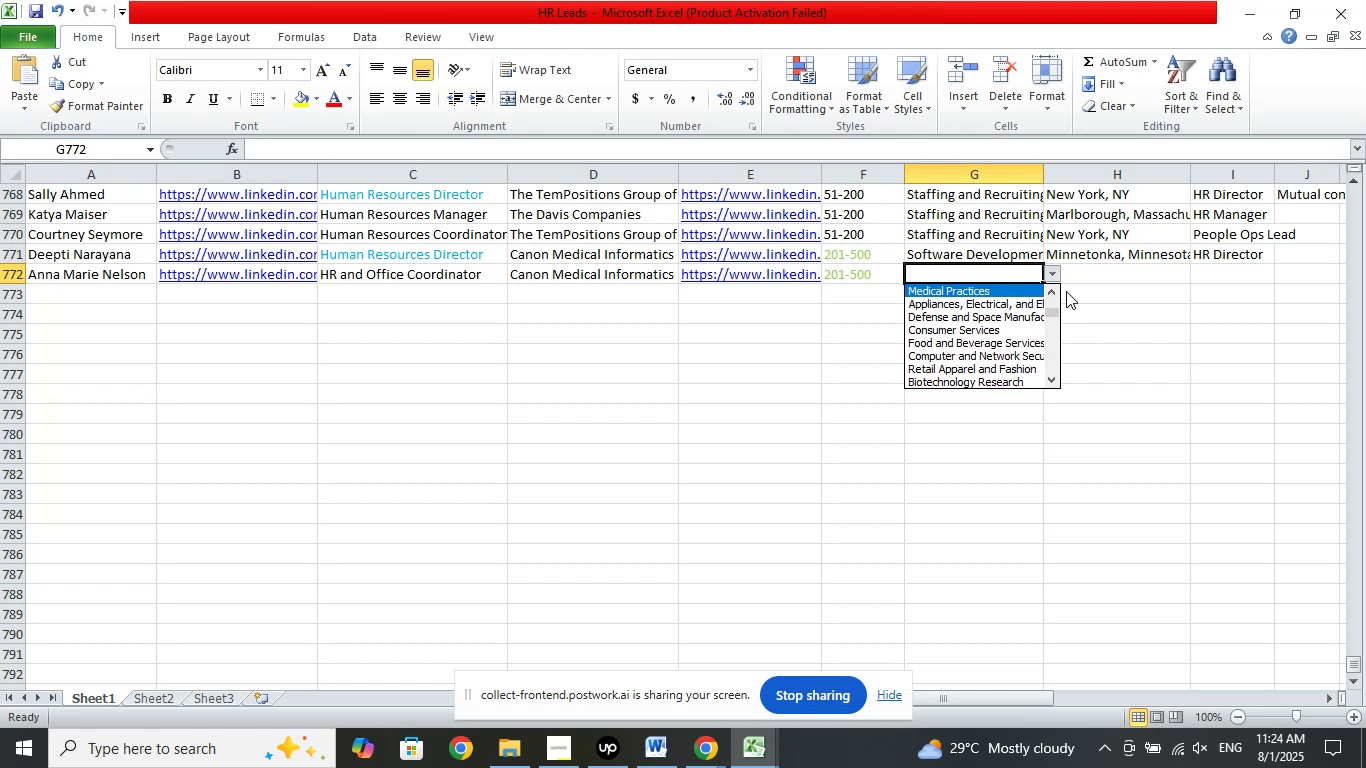 
key(ArrowUp)
 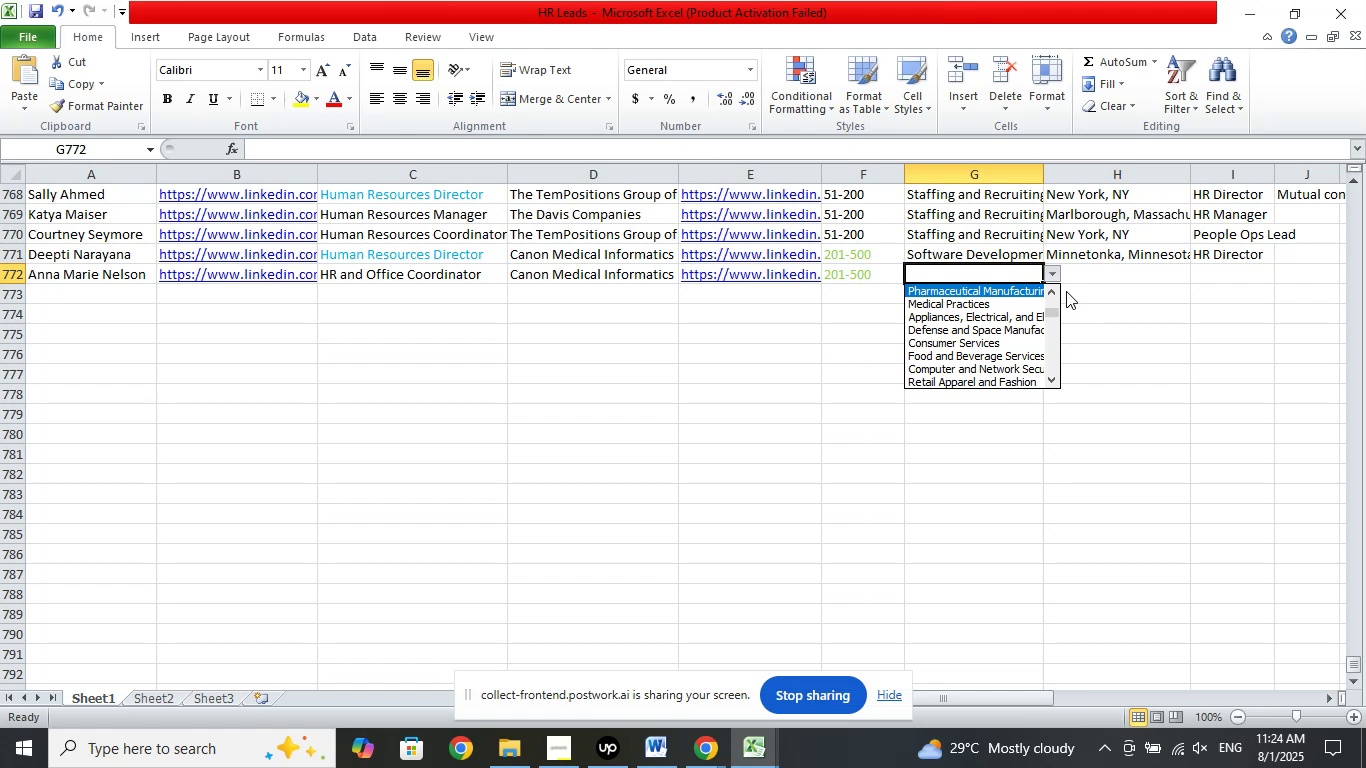 
key(ArrowUp)
 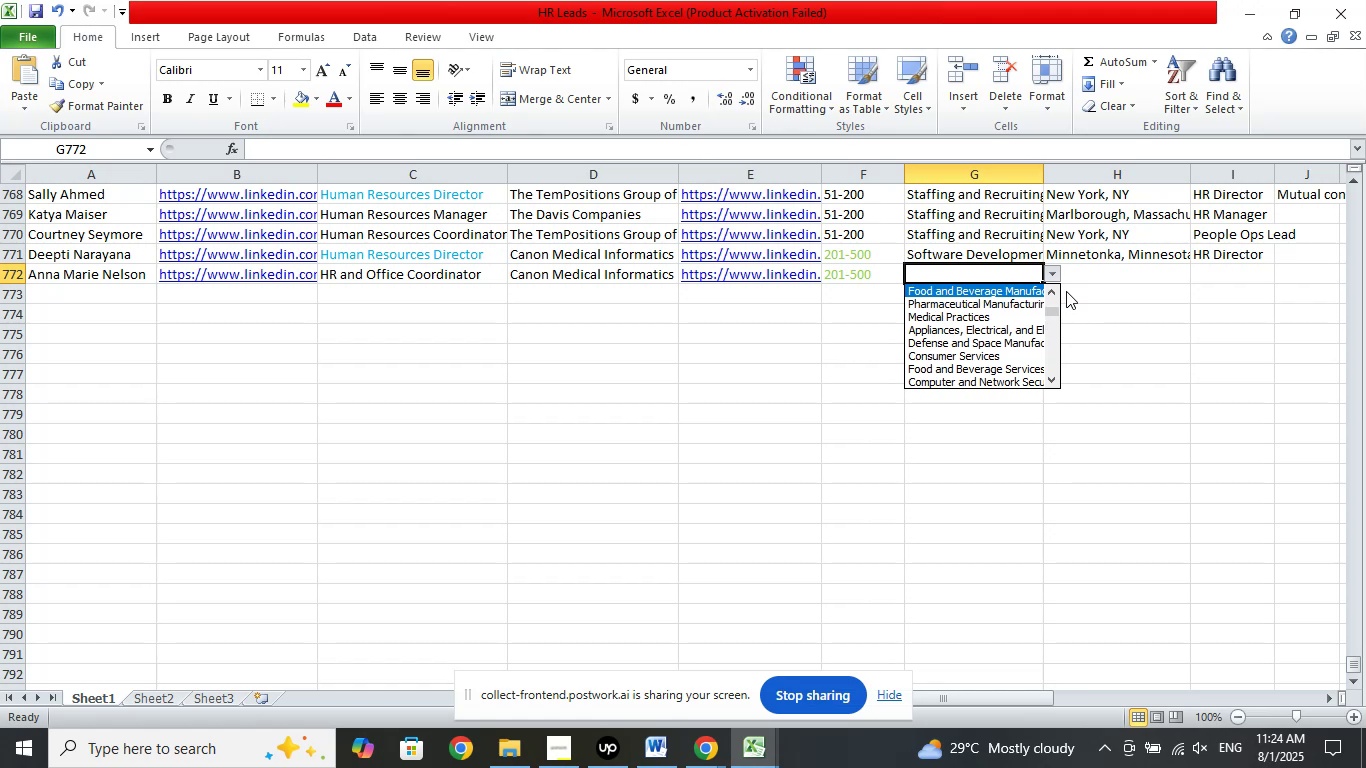 
key(ArrowUp)
 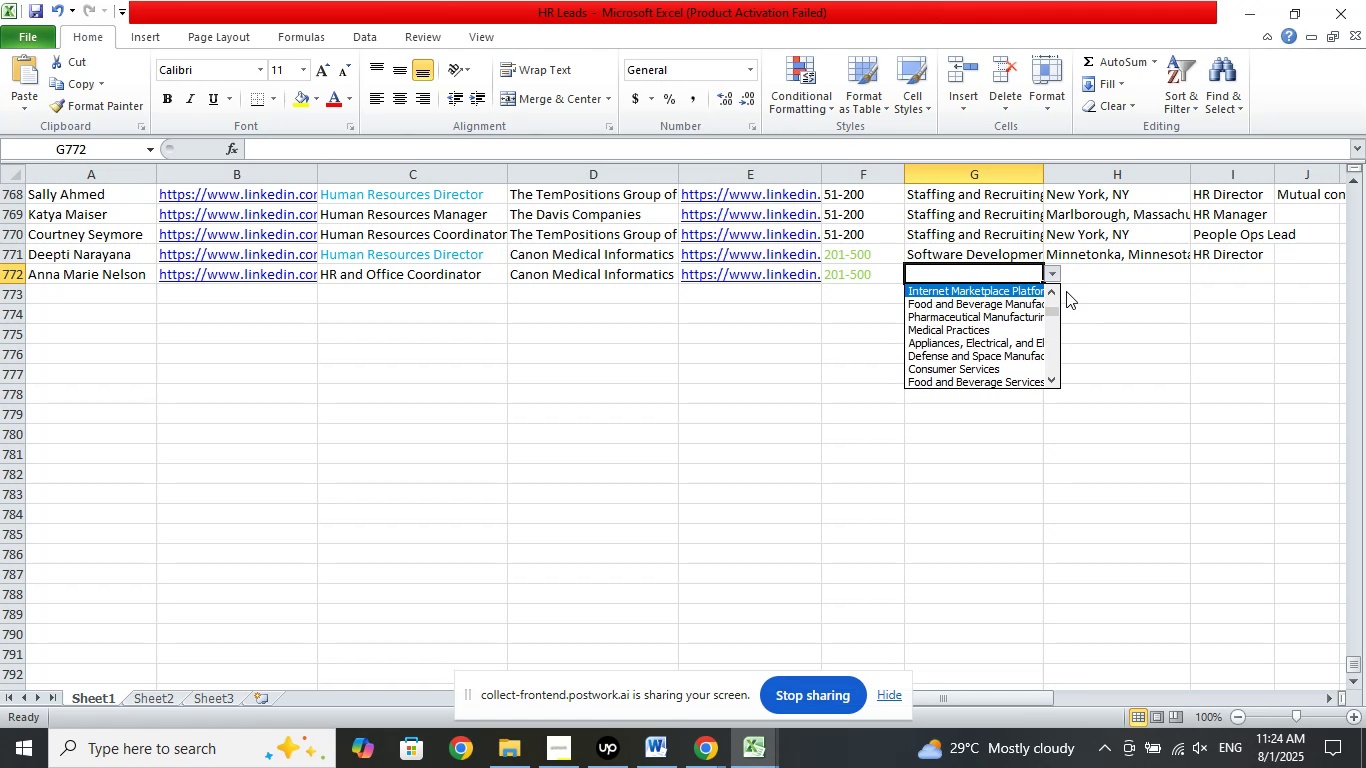 
key(ArrowUp)
 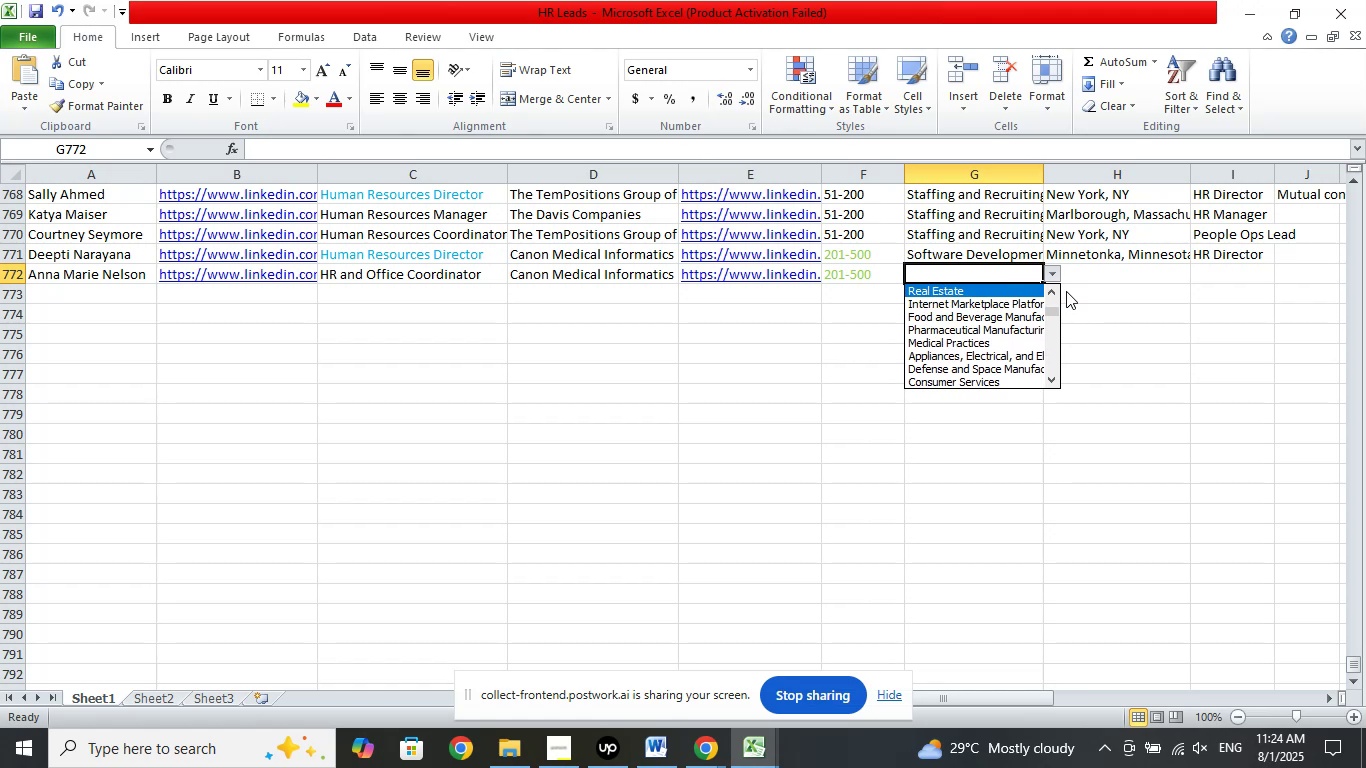 
key(ArrowUp)
 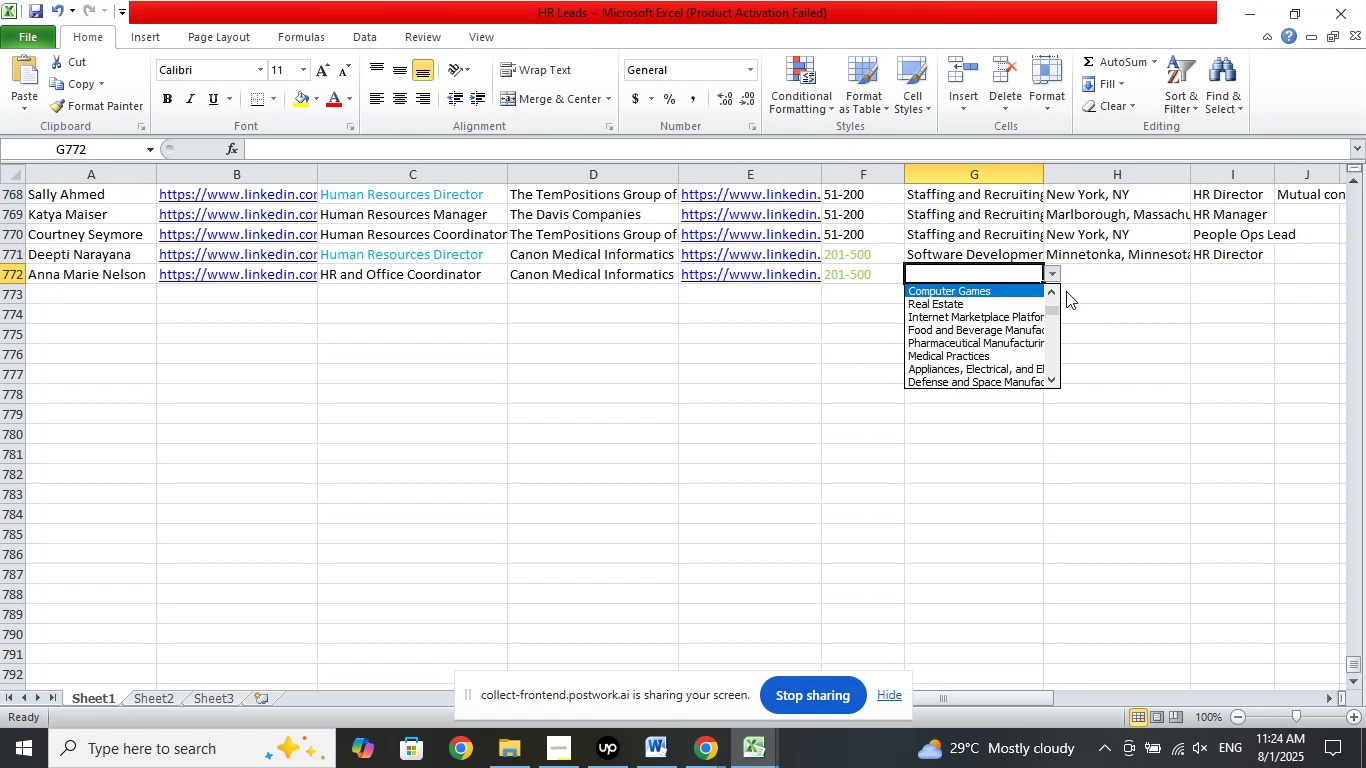 
key(ArrowUp)
 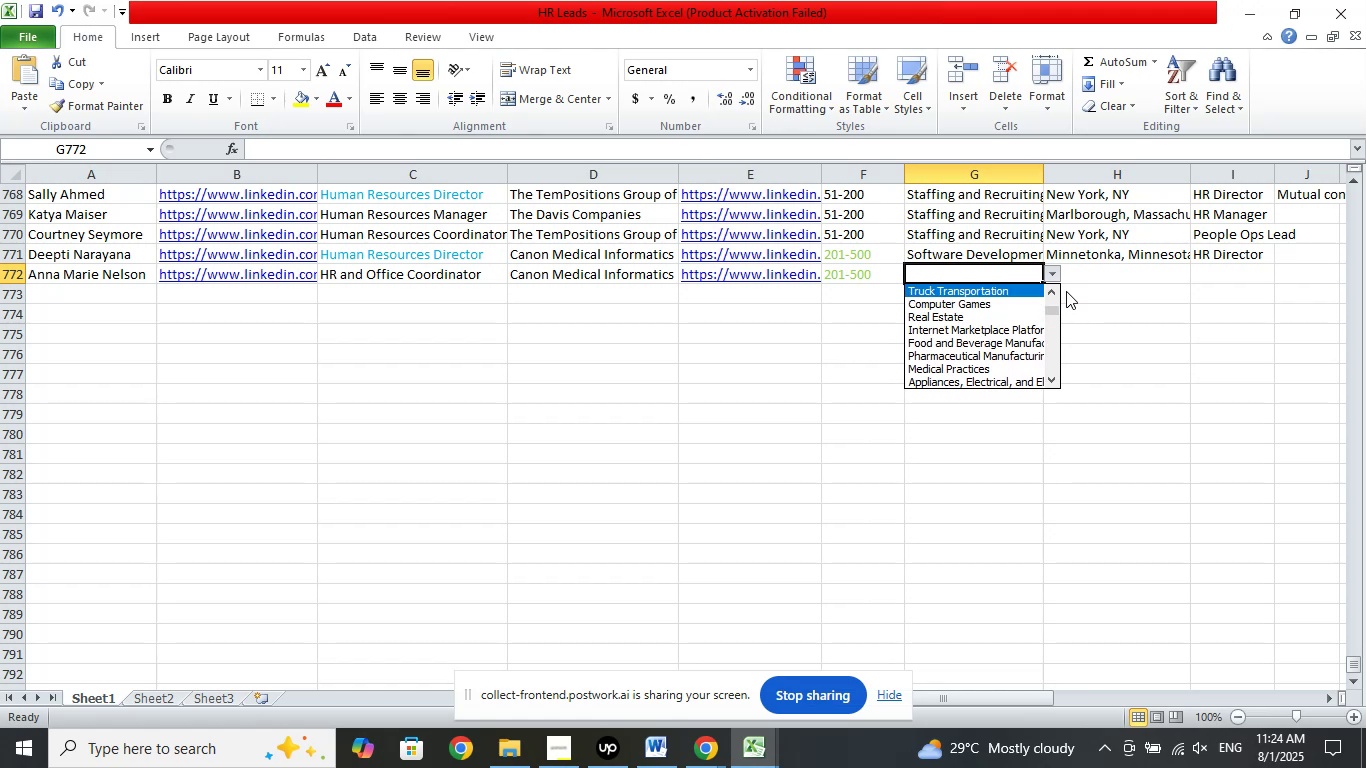 
key(ArrowUp)
 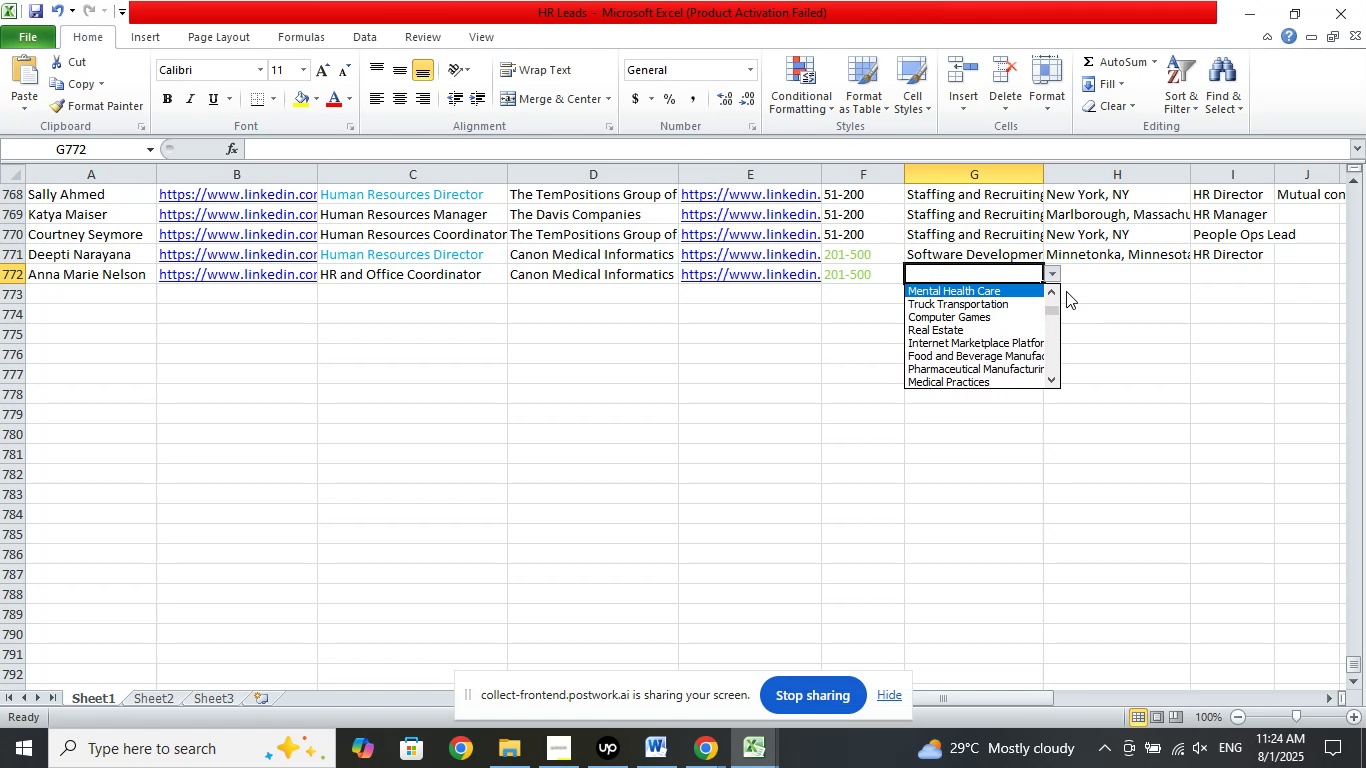 
key(ArrowUp)
 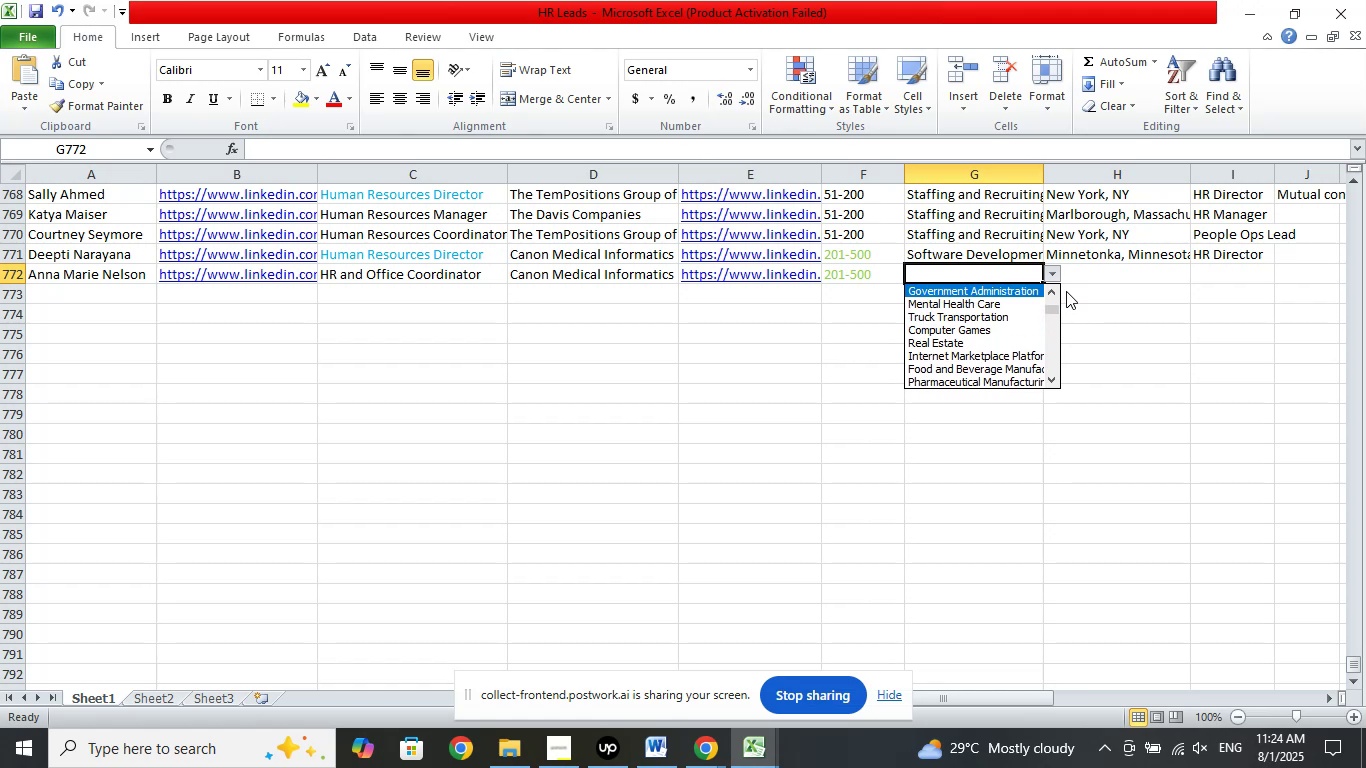 
key(ArrowUp)
 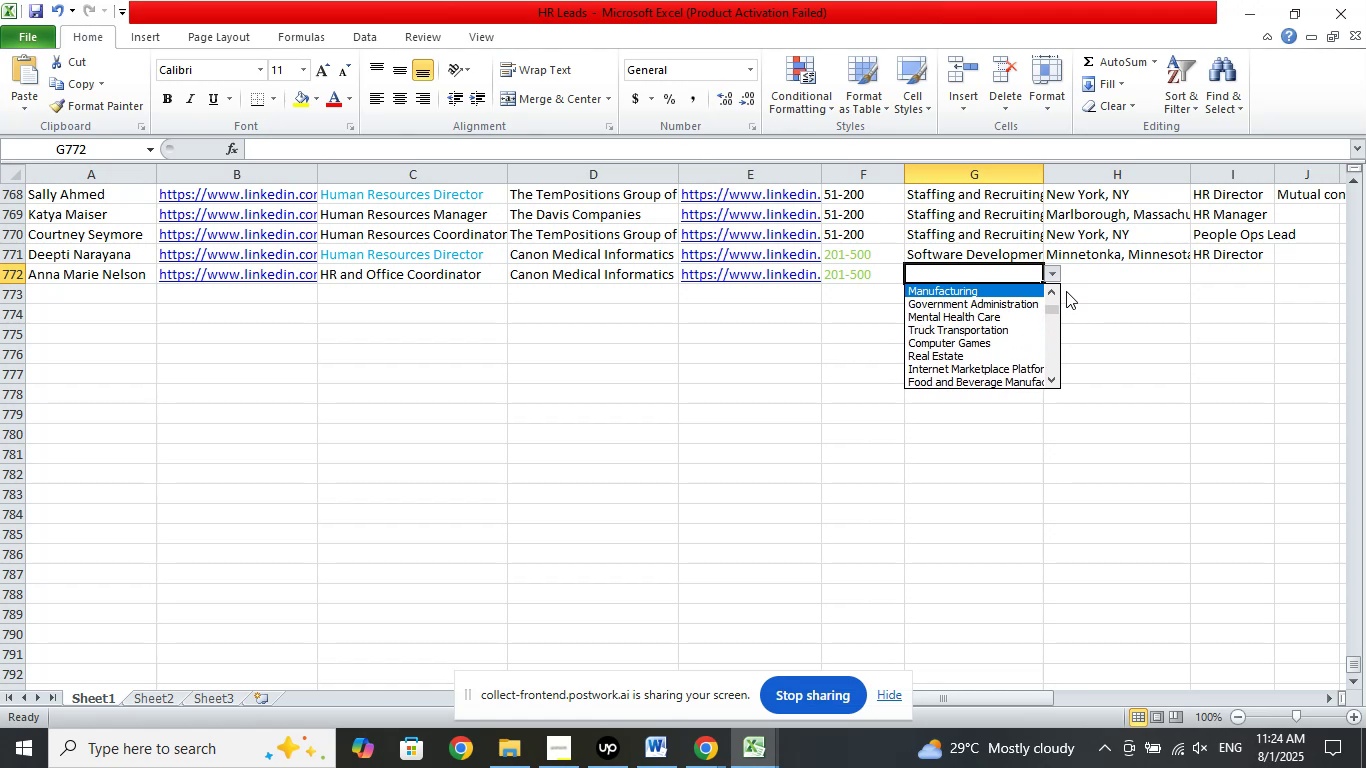 
key(ArrowUp)
 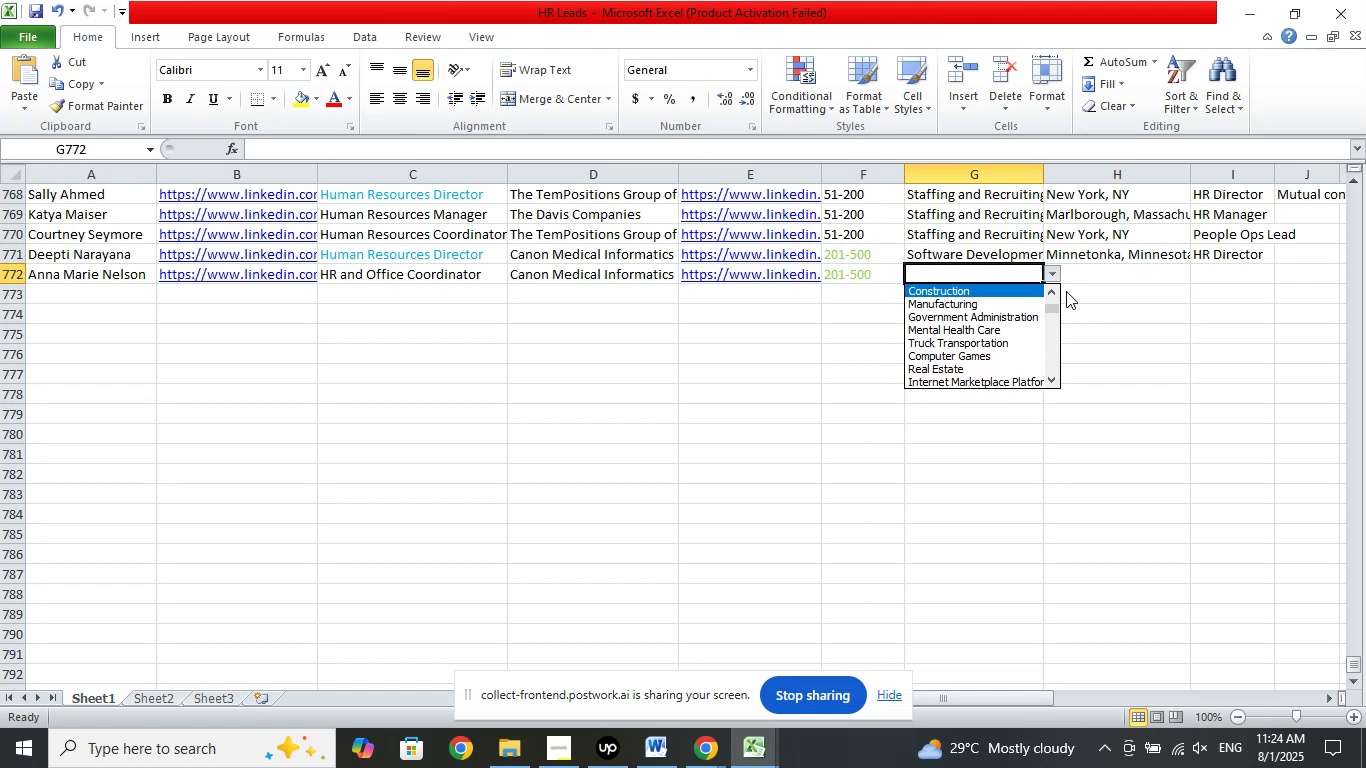 
key(ArrowUp)
 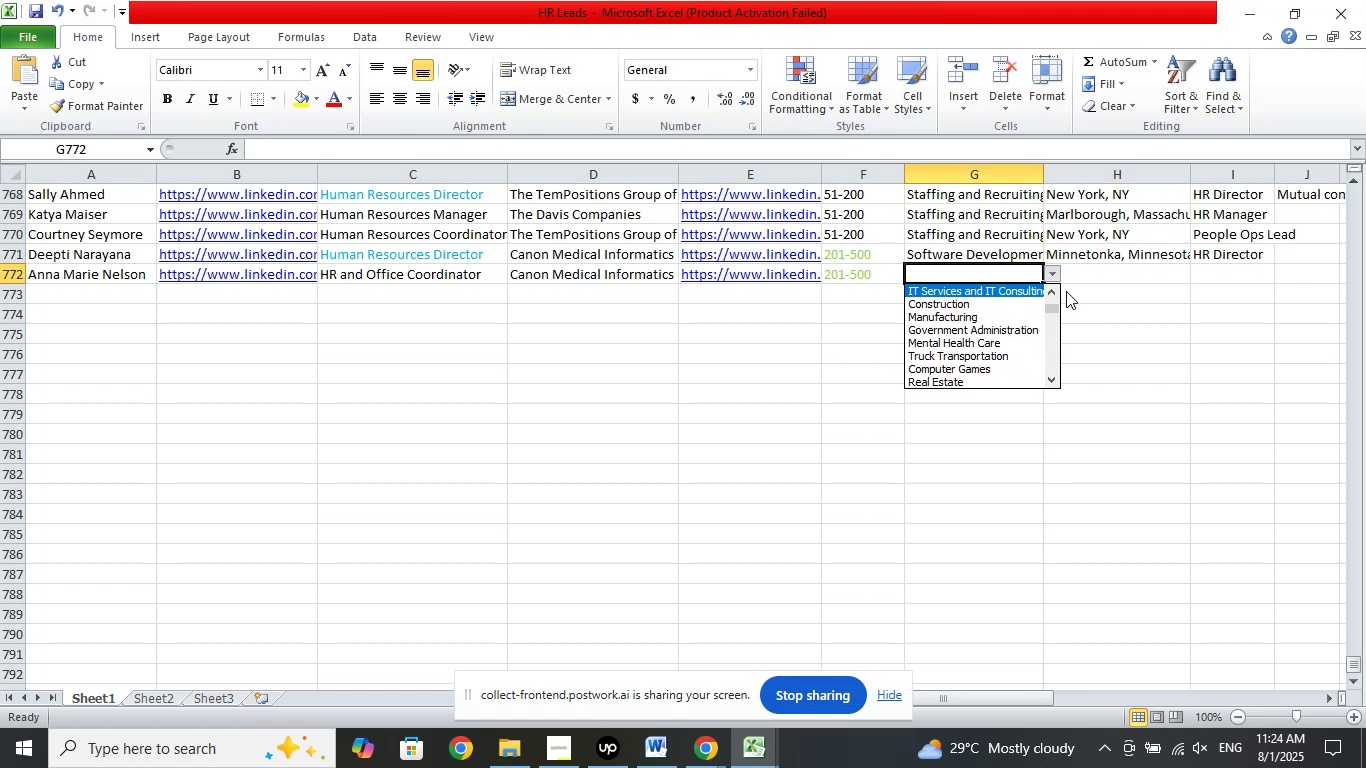 
key(ArrowUp)
 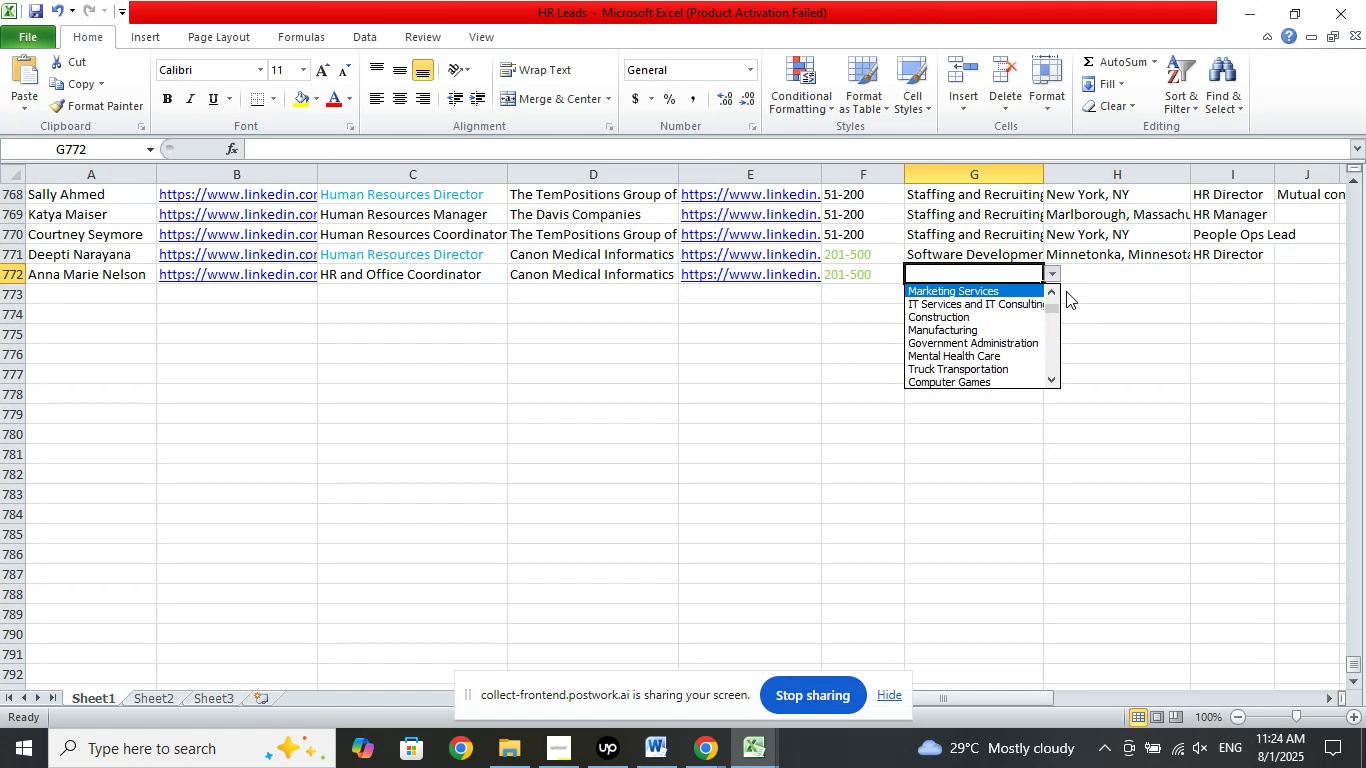 
key(ArrowUp)
 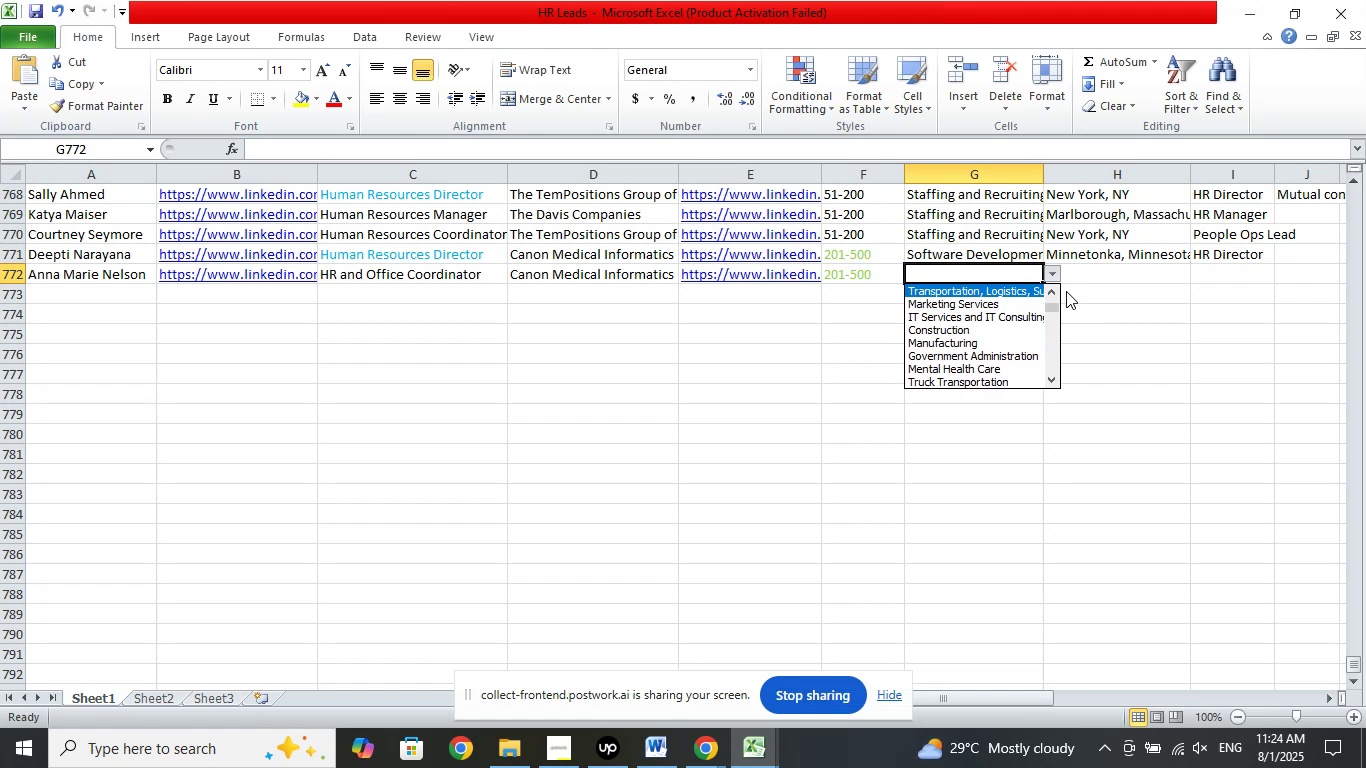 
key(ArrowUp)
 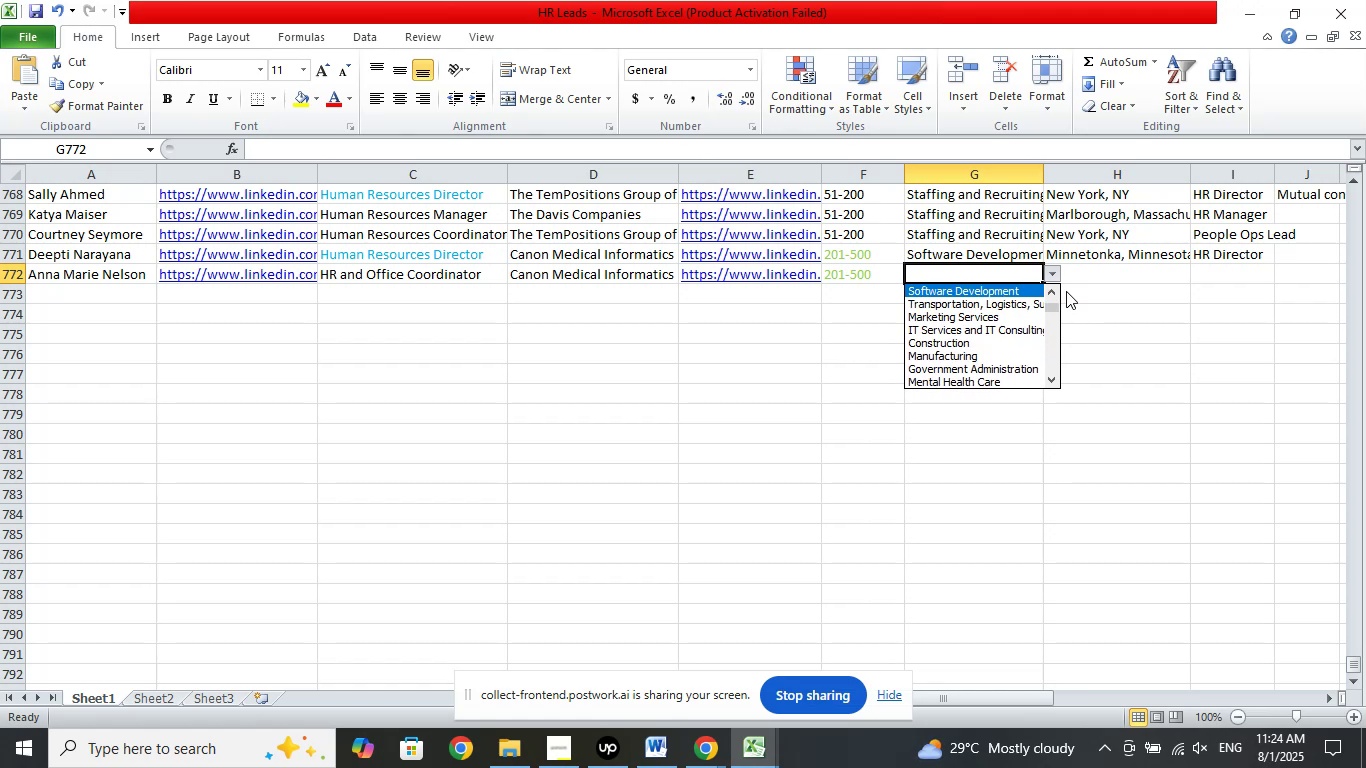 
key(ArrowUp)
 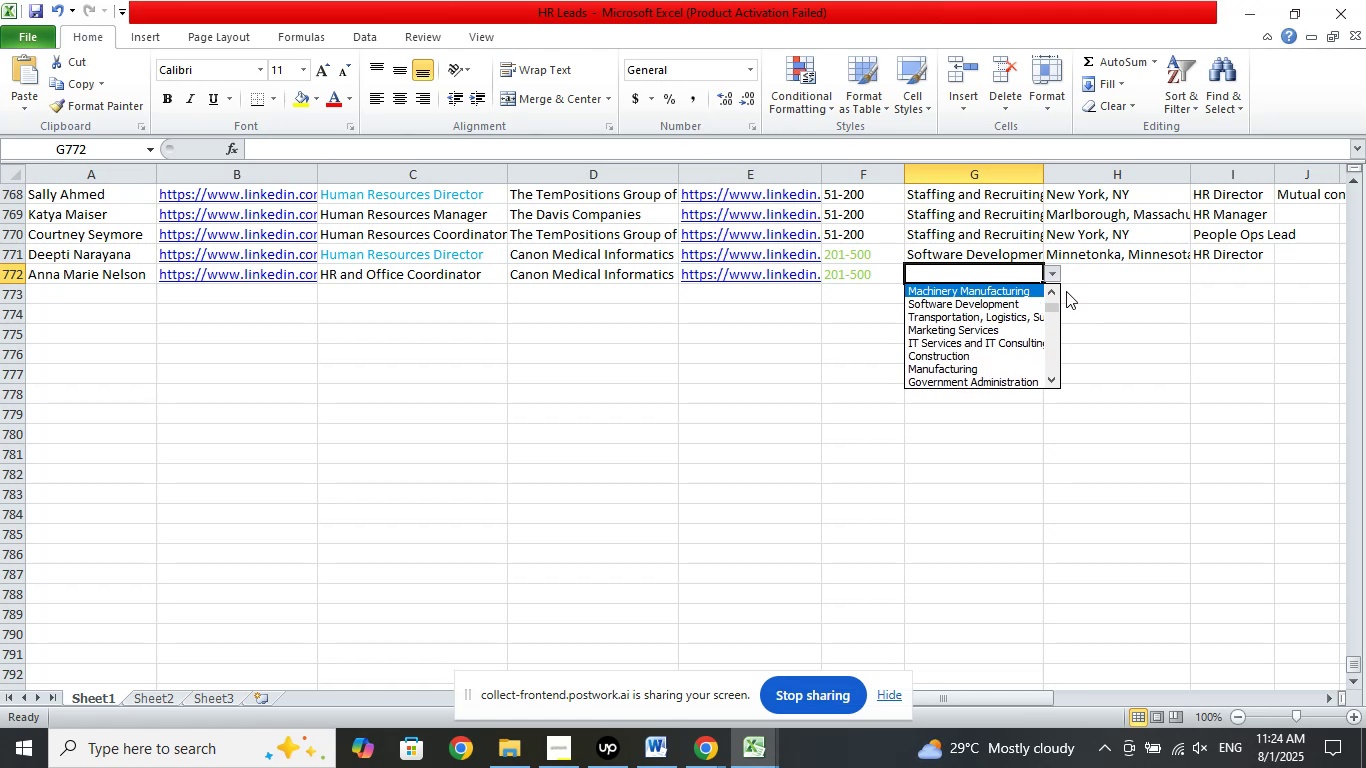 
key(ArrowDown)
 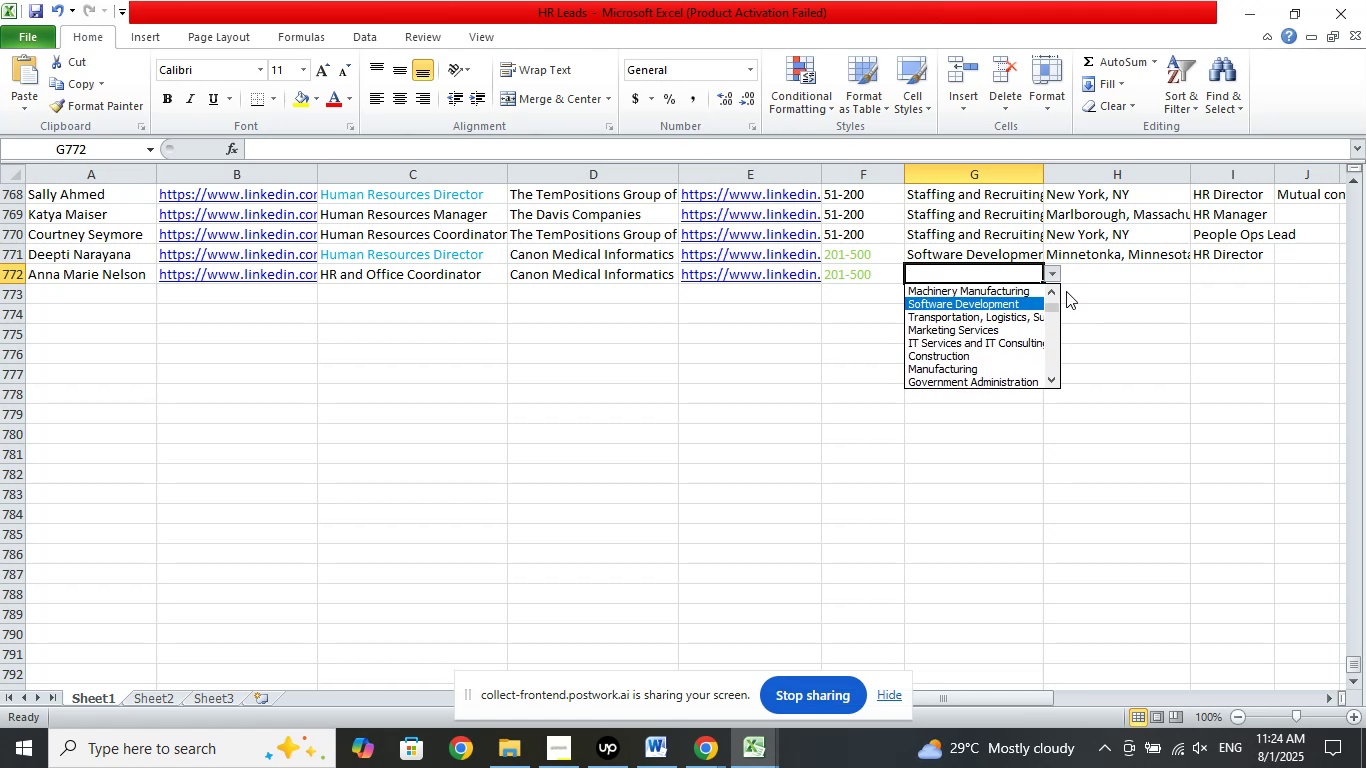 
key(Enter)
 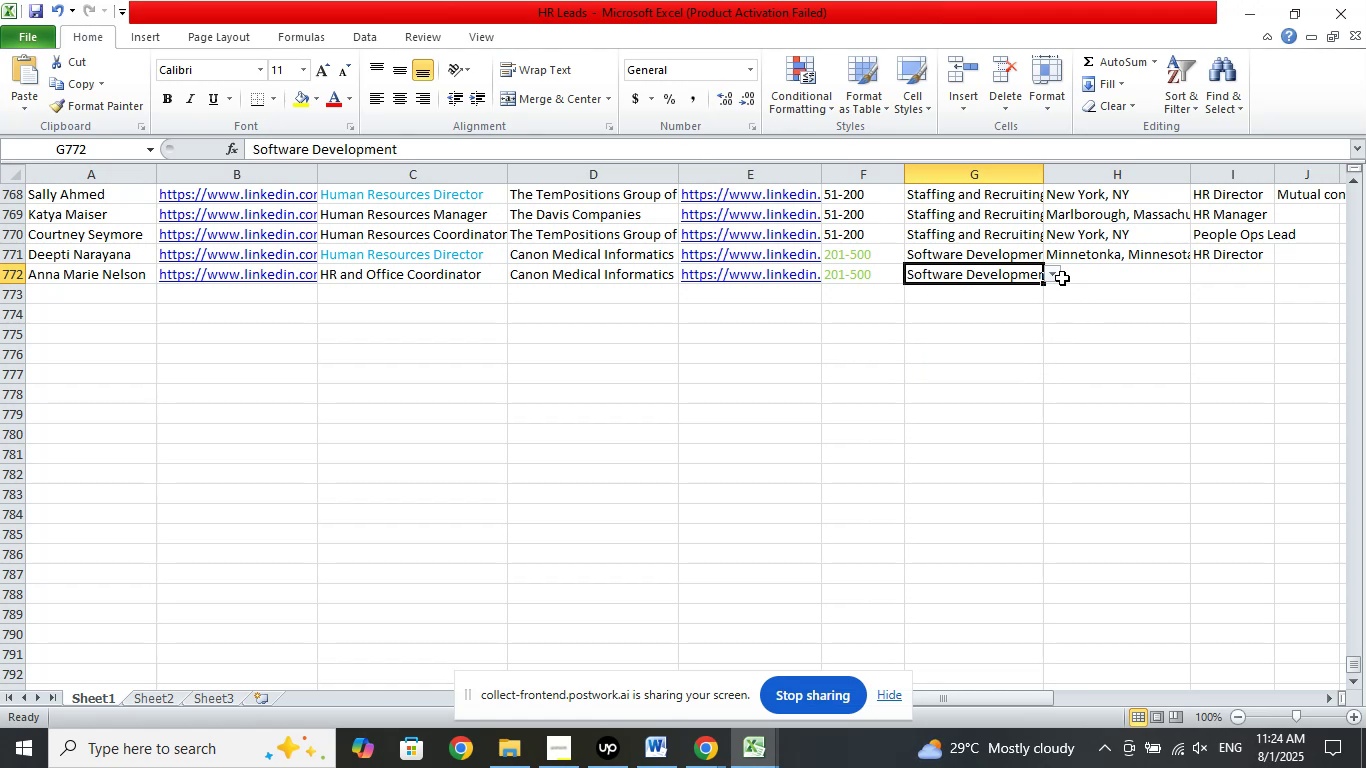 
left_click([1066, 275])
 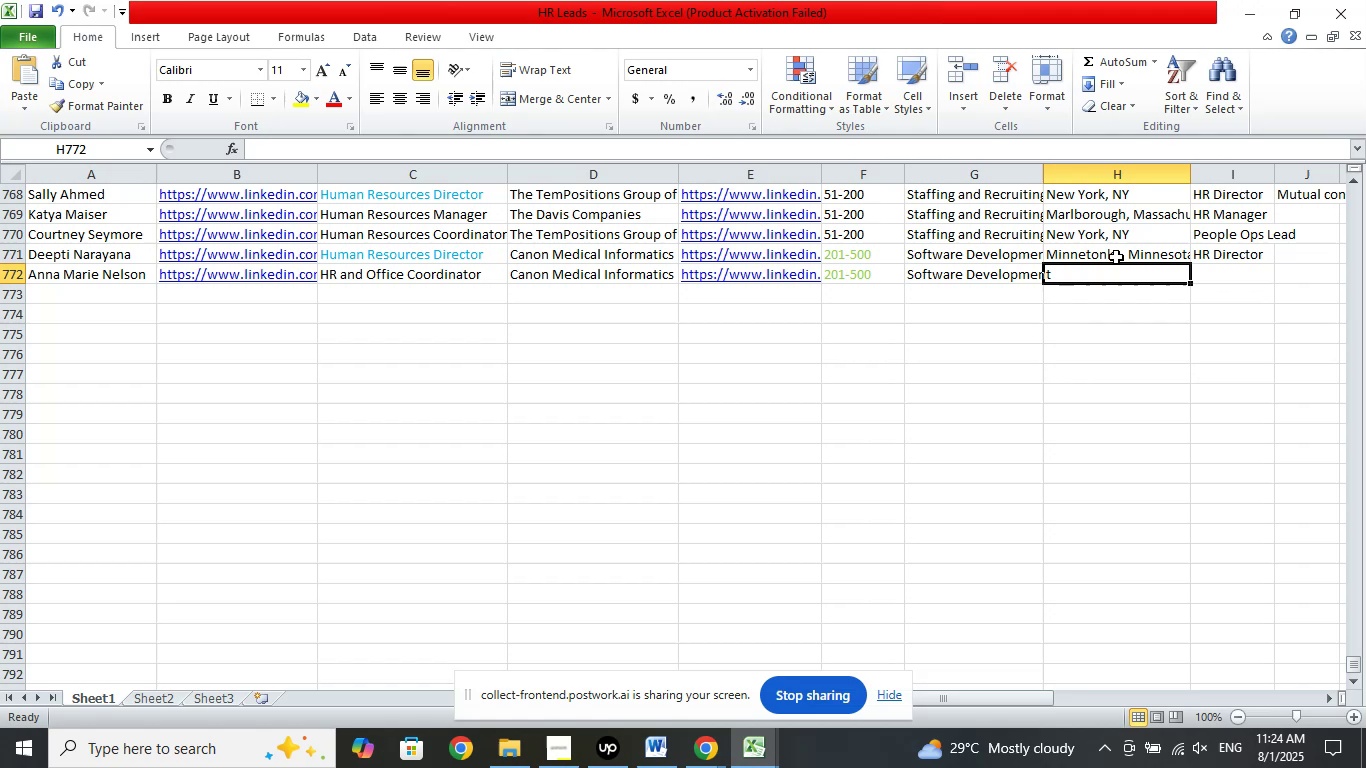 
left_click_drag(start_coordinate=[1115, 257], to_coordinate=[1243, 251])
 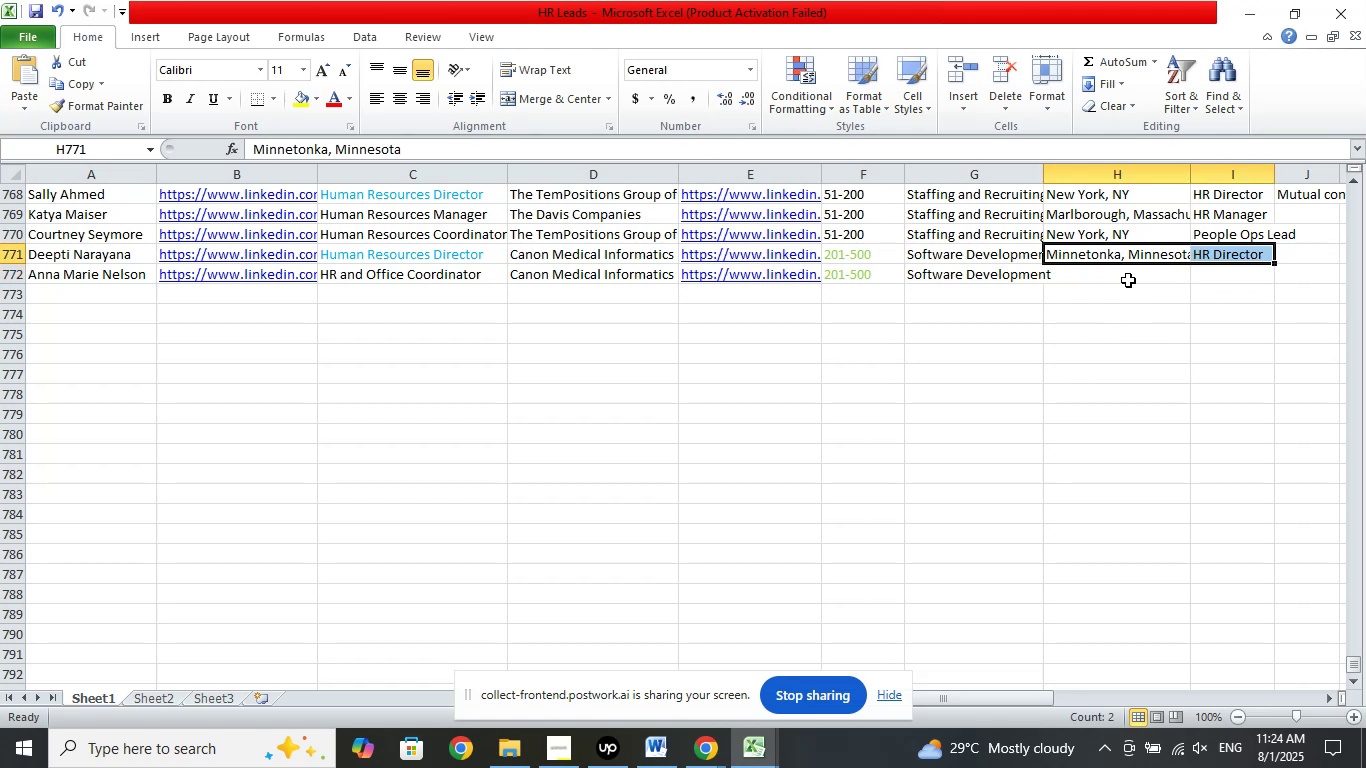 
right_click([1128, 261])
 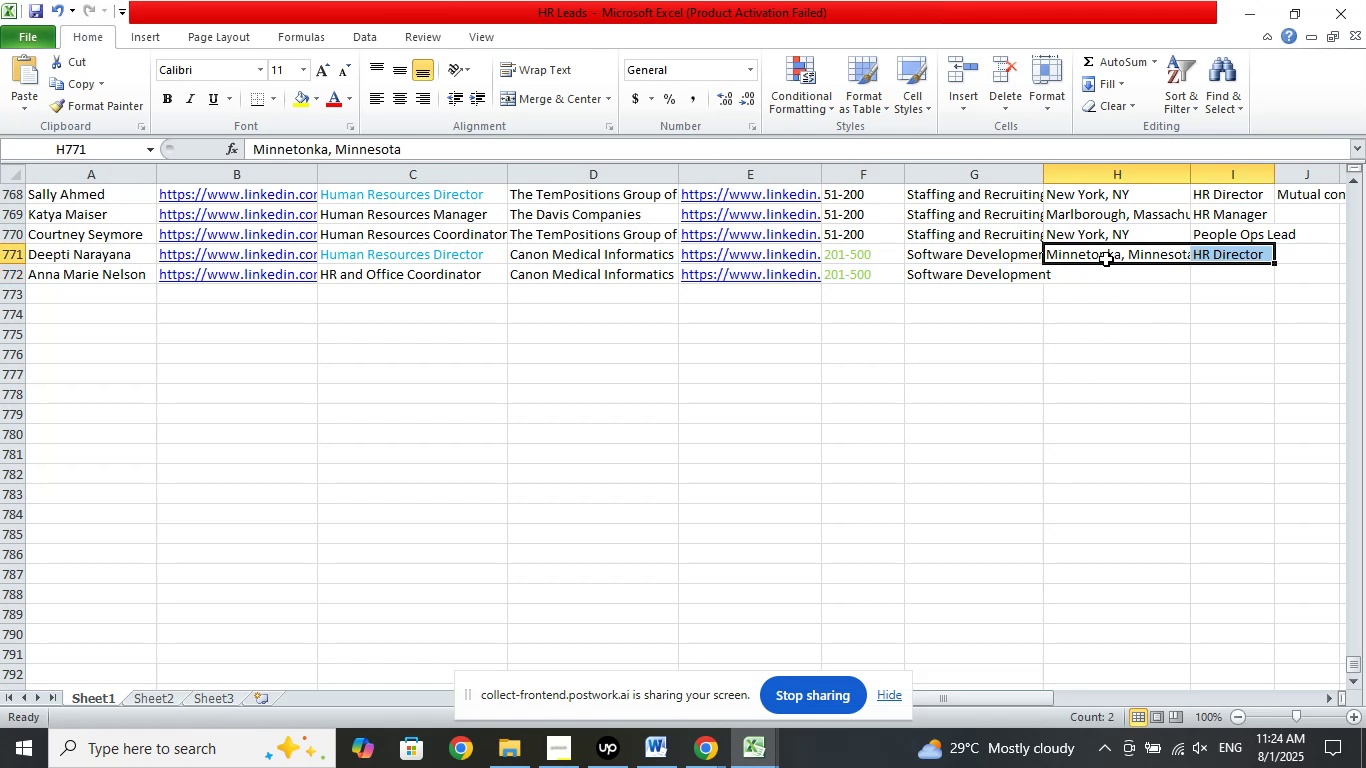 
right_click([1106, 259])
 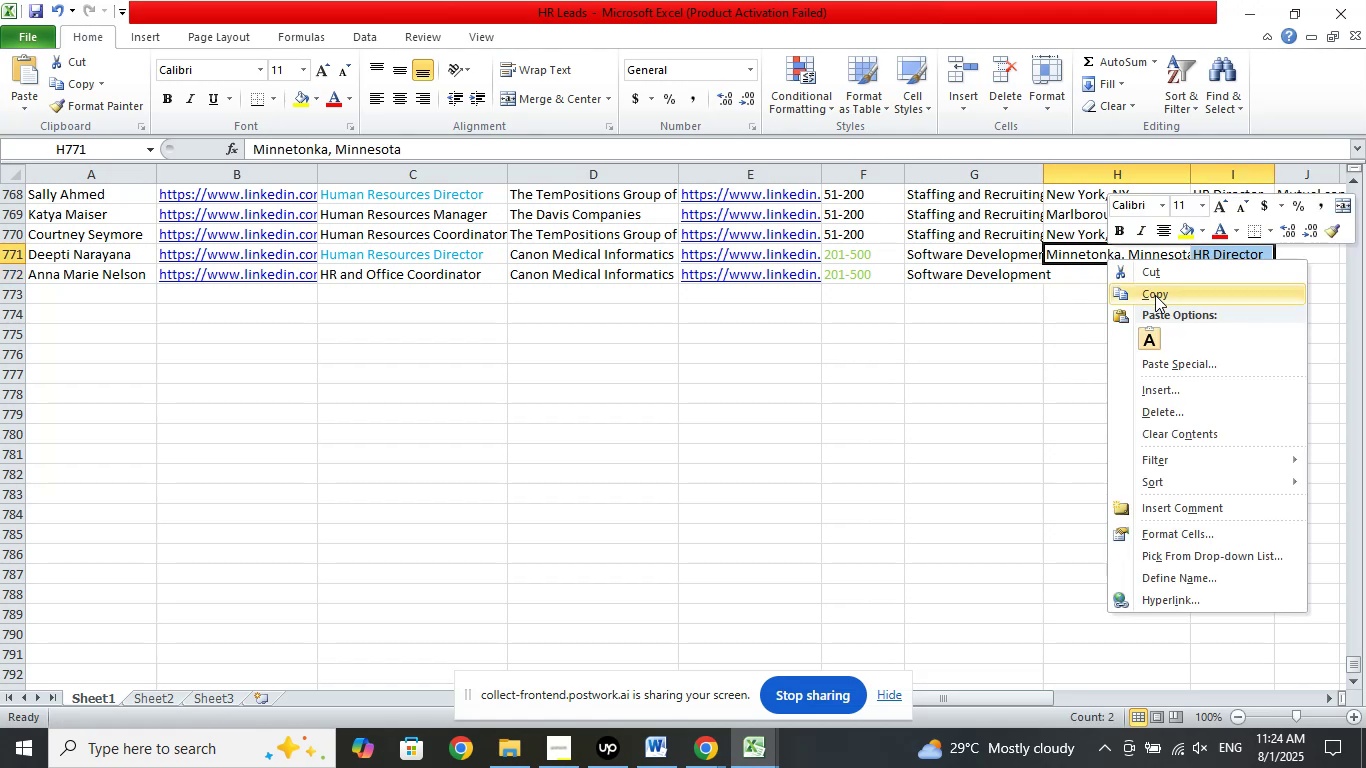 
left_click([1155, 295])
 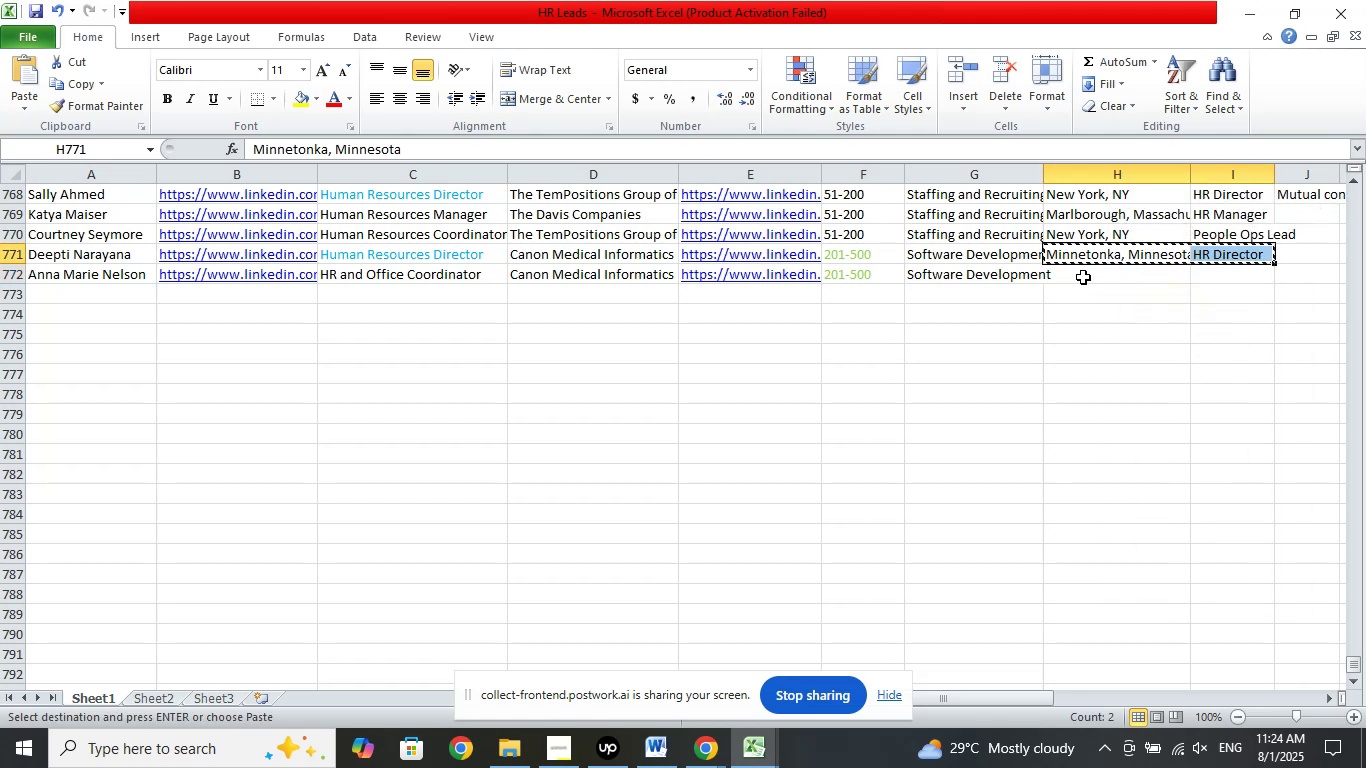 
left_click([1083, 277])
 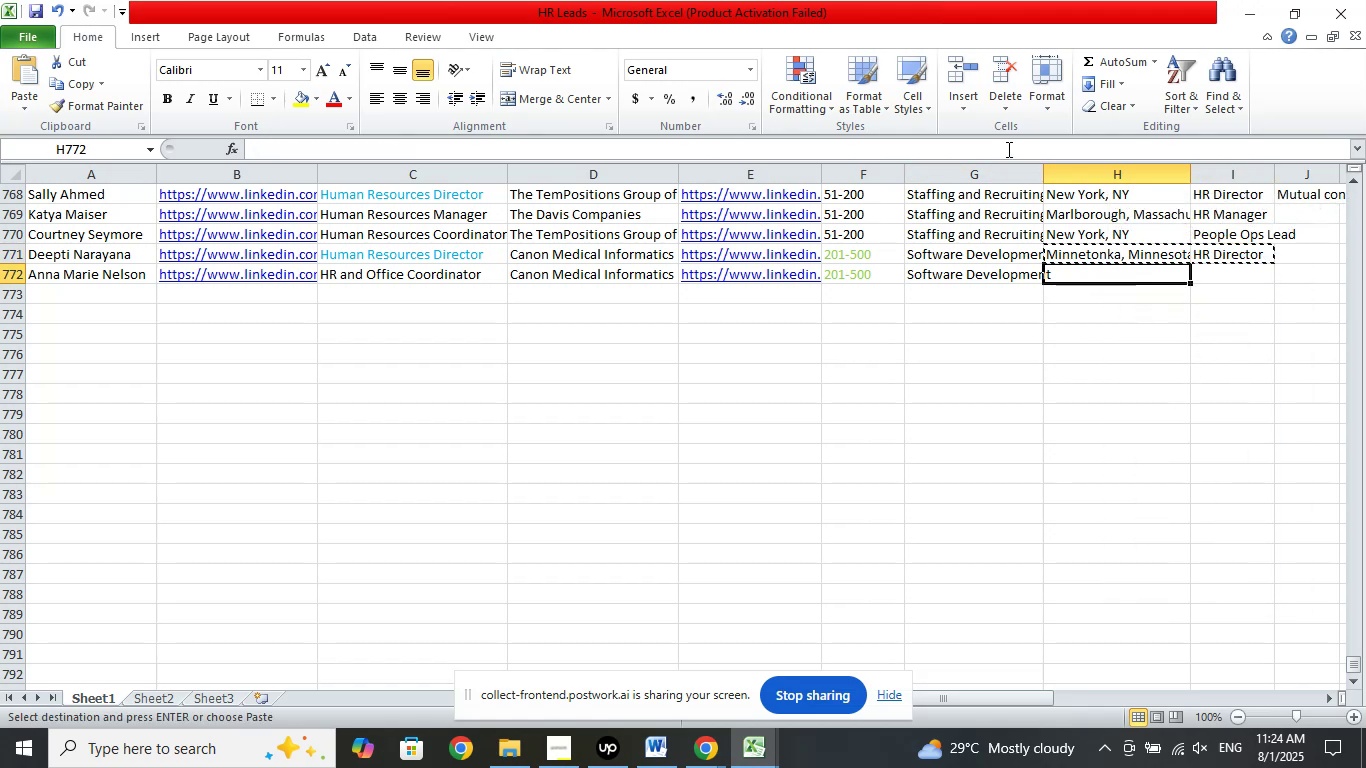 
left_click([1007, 149])
 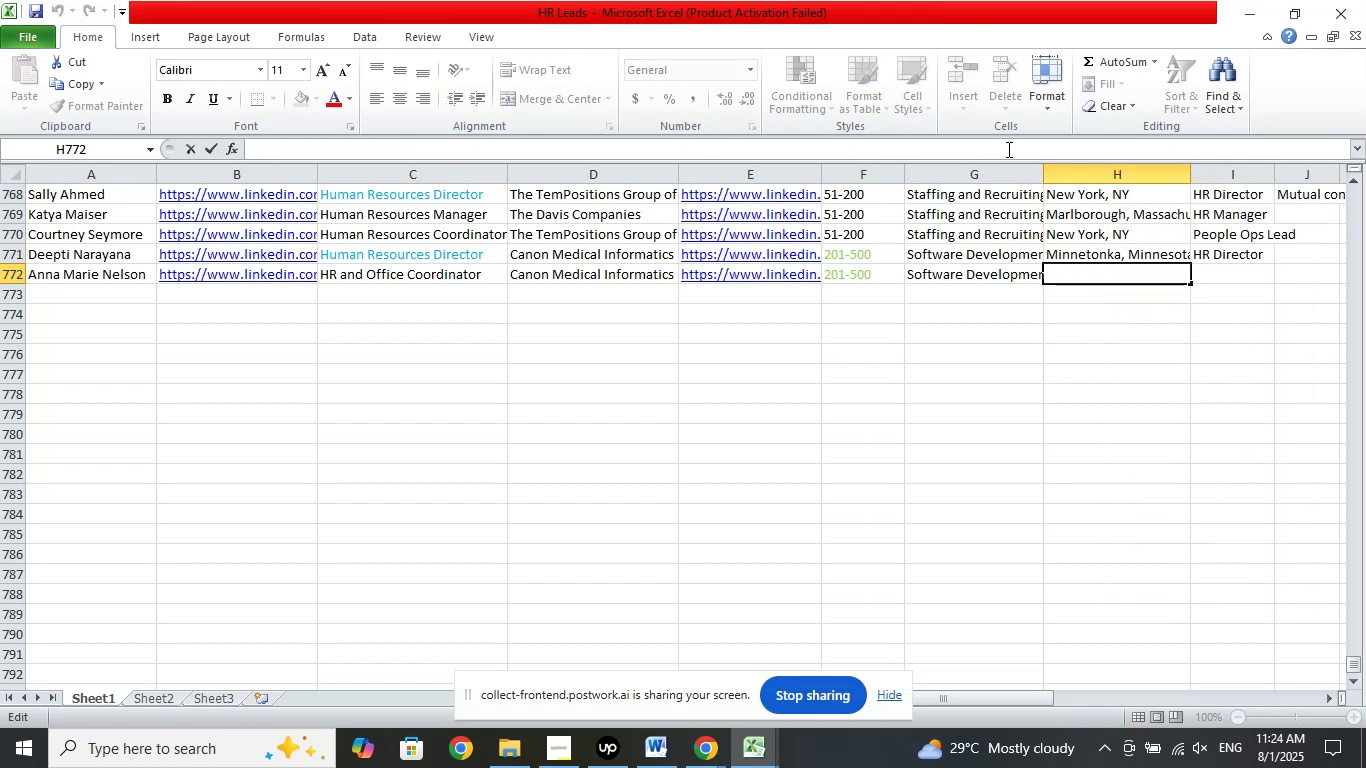 
right_click([1007, 149])
 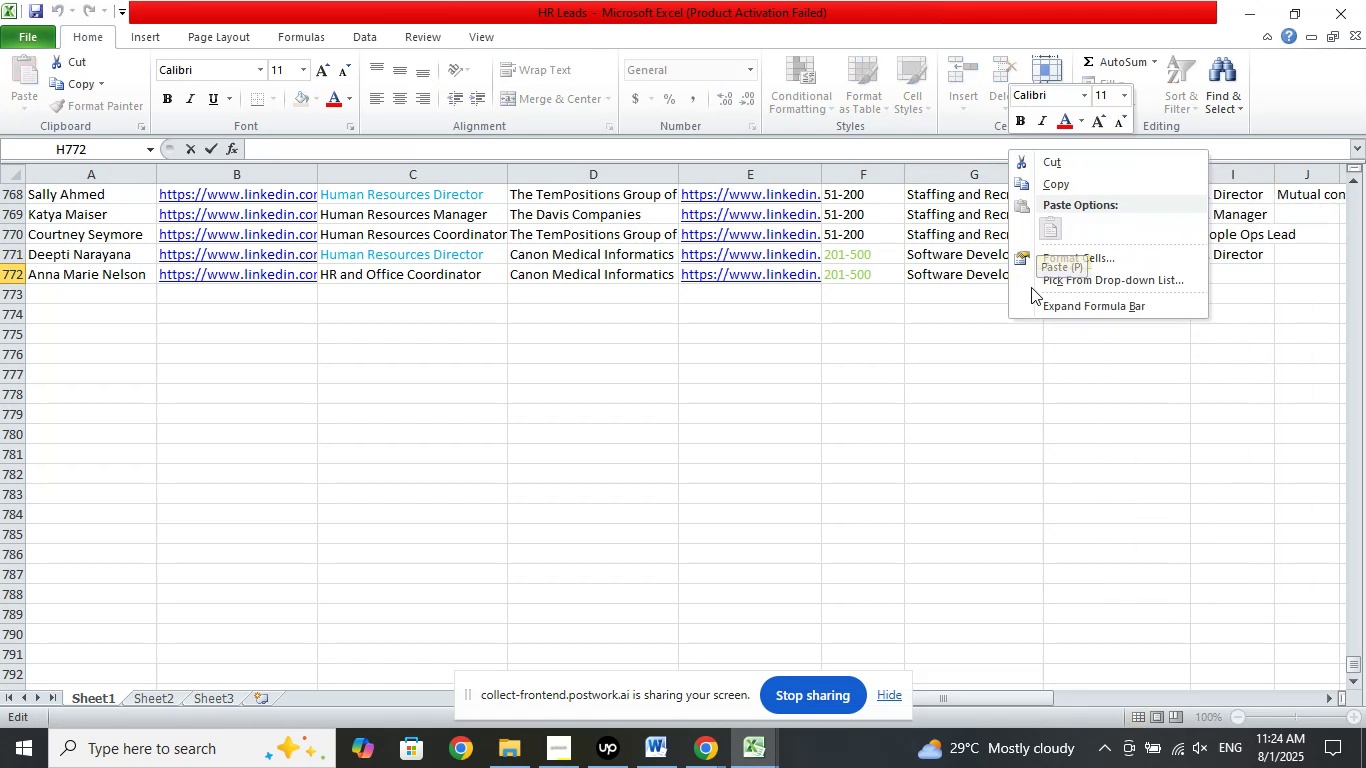 
left_click([989, 406])
 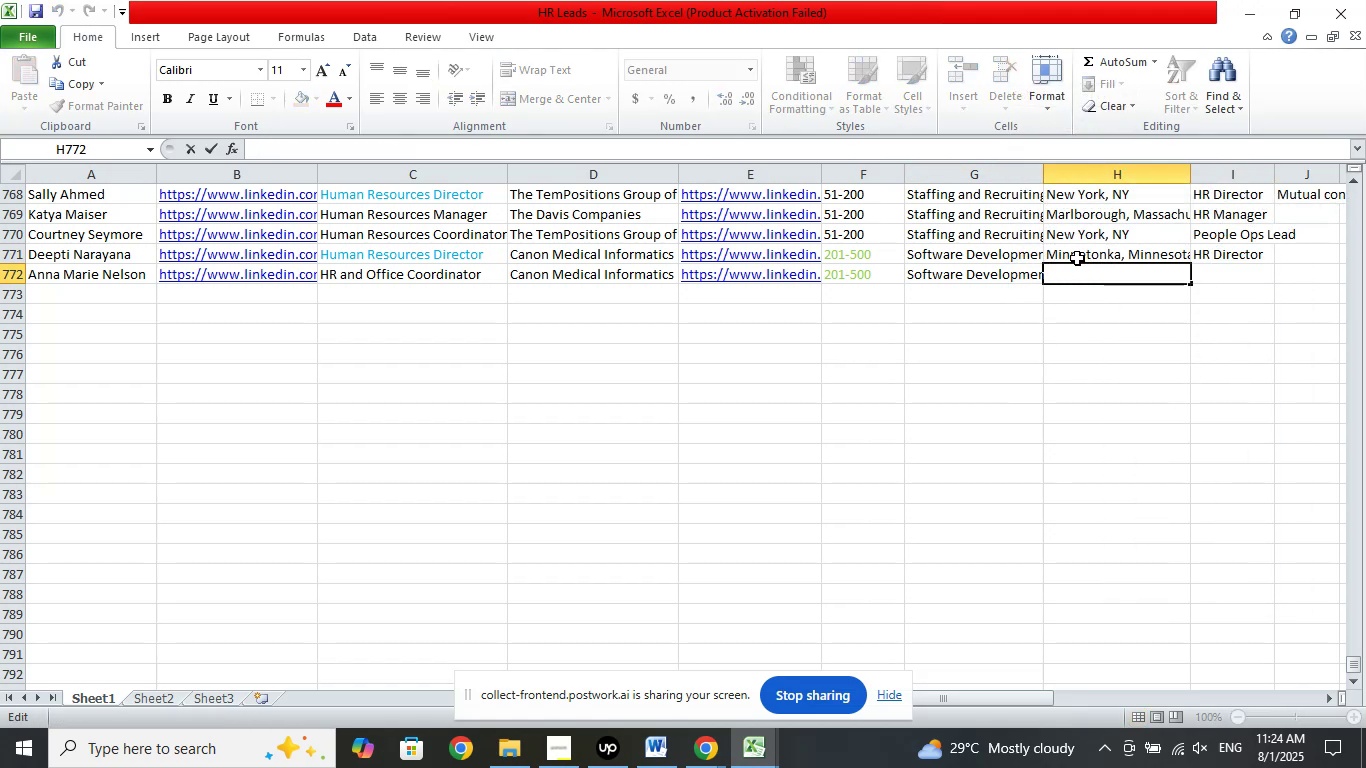 
left_click([1077, 256])
 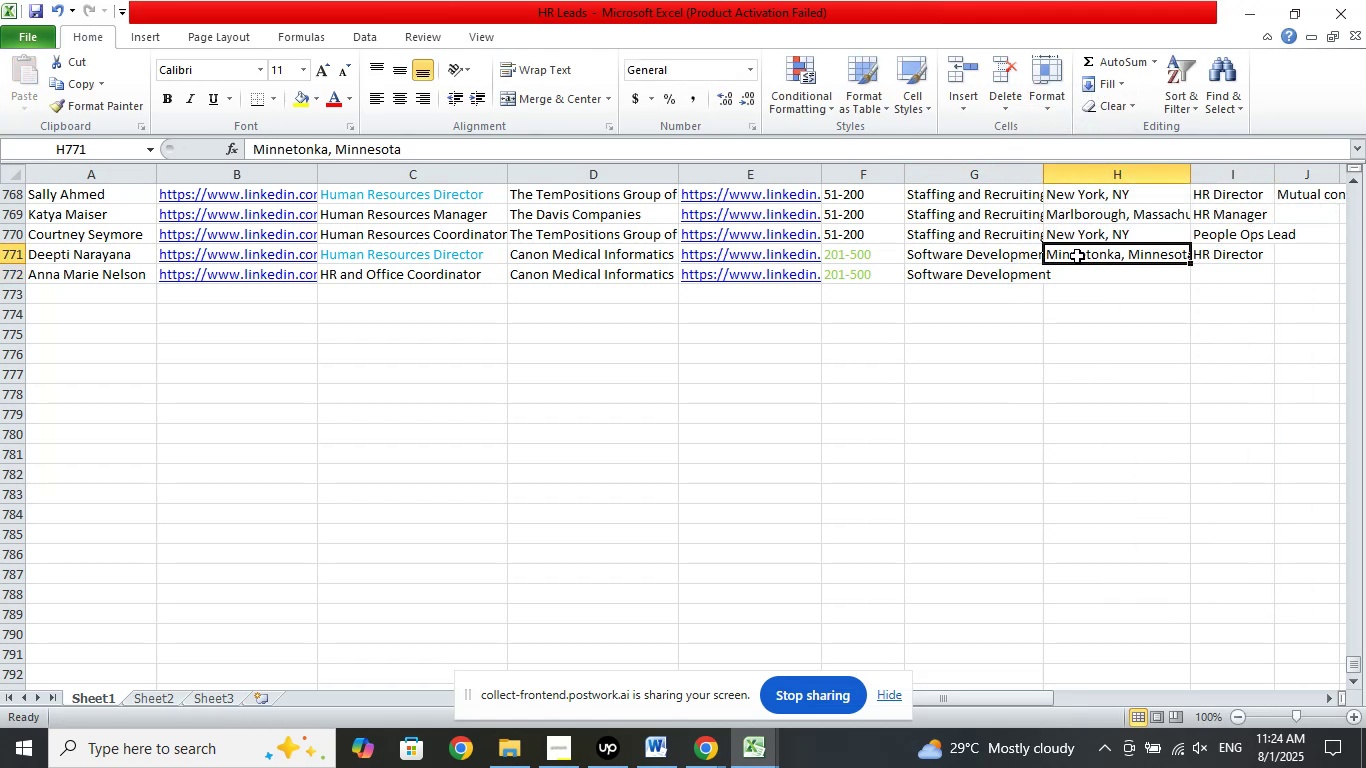 
key(Shift+ArrowRight)
 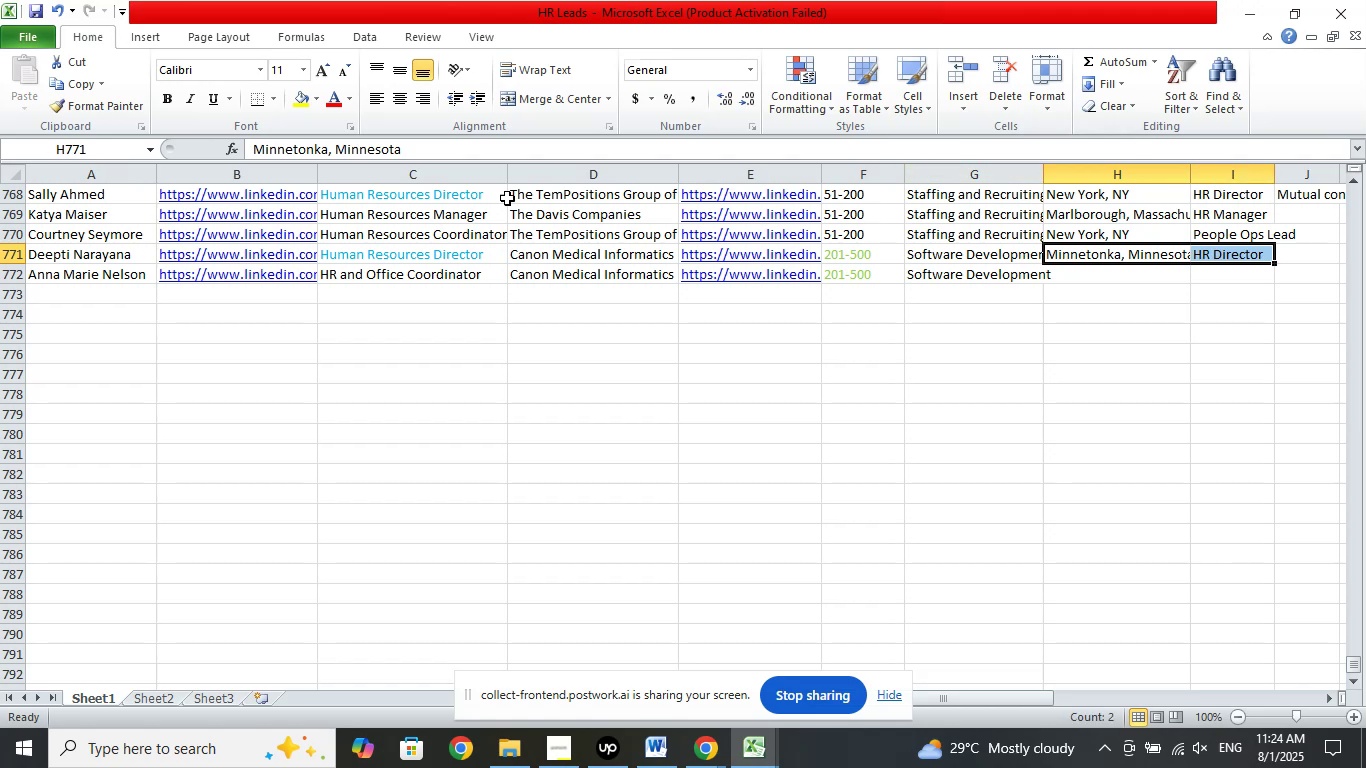 
left_click_drag(start_coordinate=[1062, 563], to_coordinate=[1061, 551])
 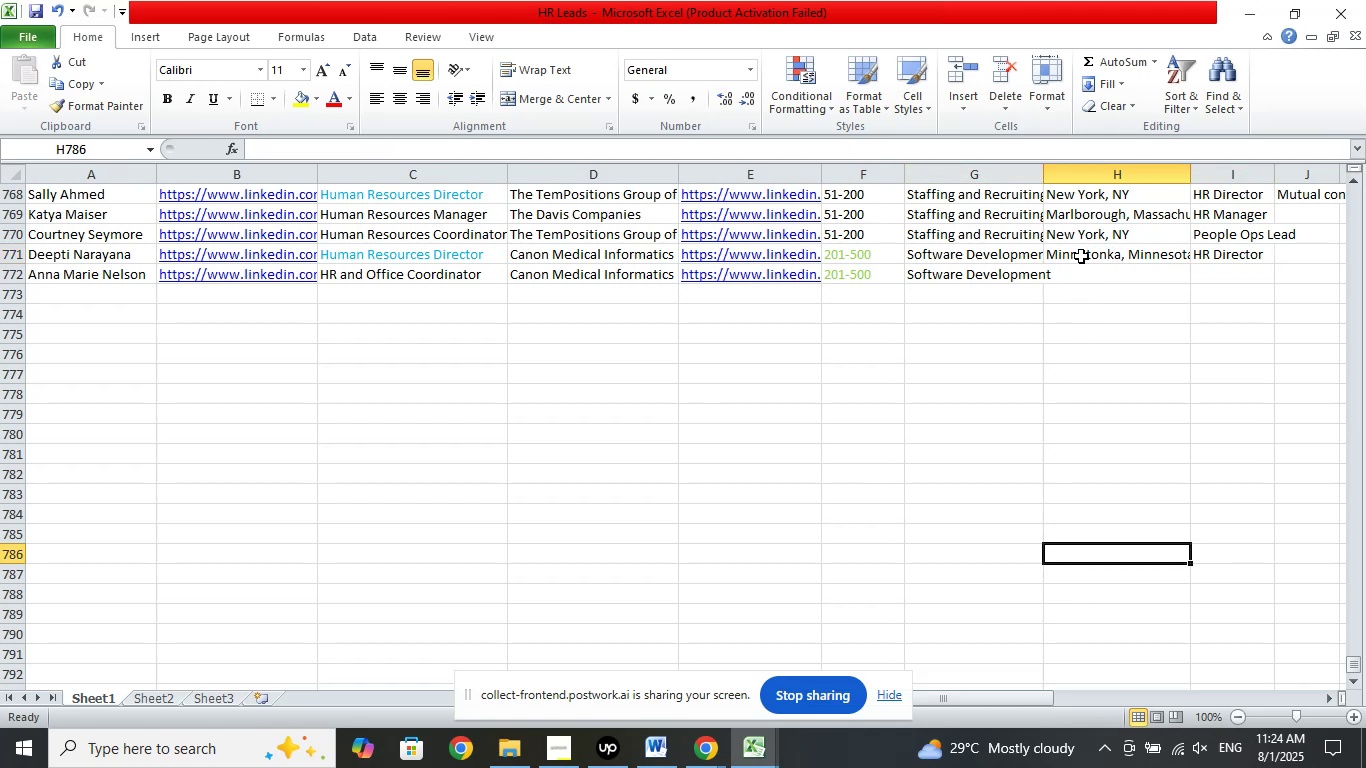 
left_click([1081, 256])
 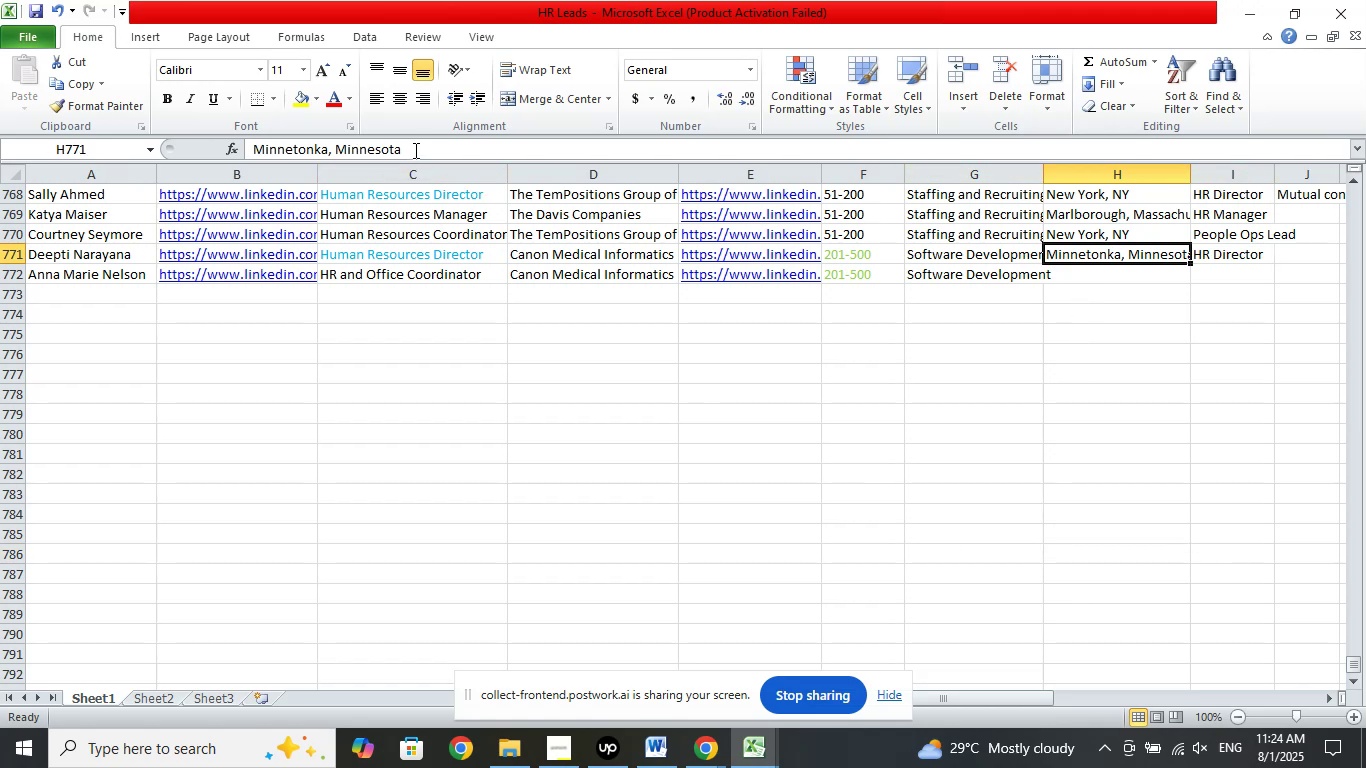 
left_click_drag(start_coordinate=[431, 148], to_coordinate=[163, 152])
 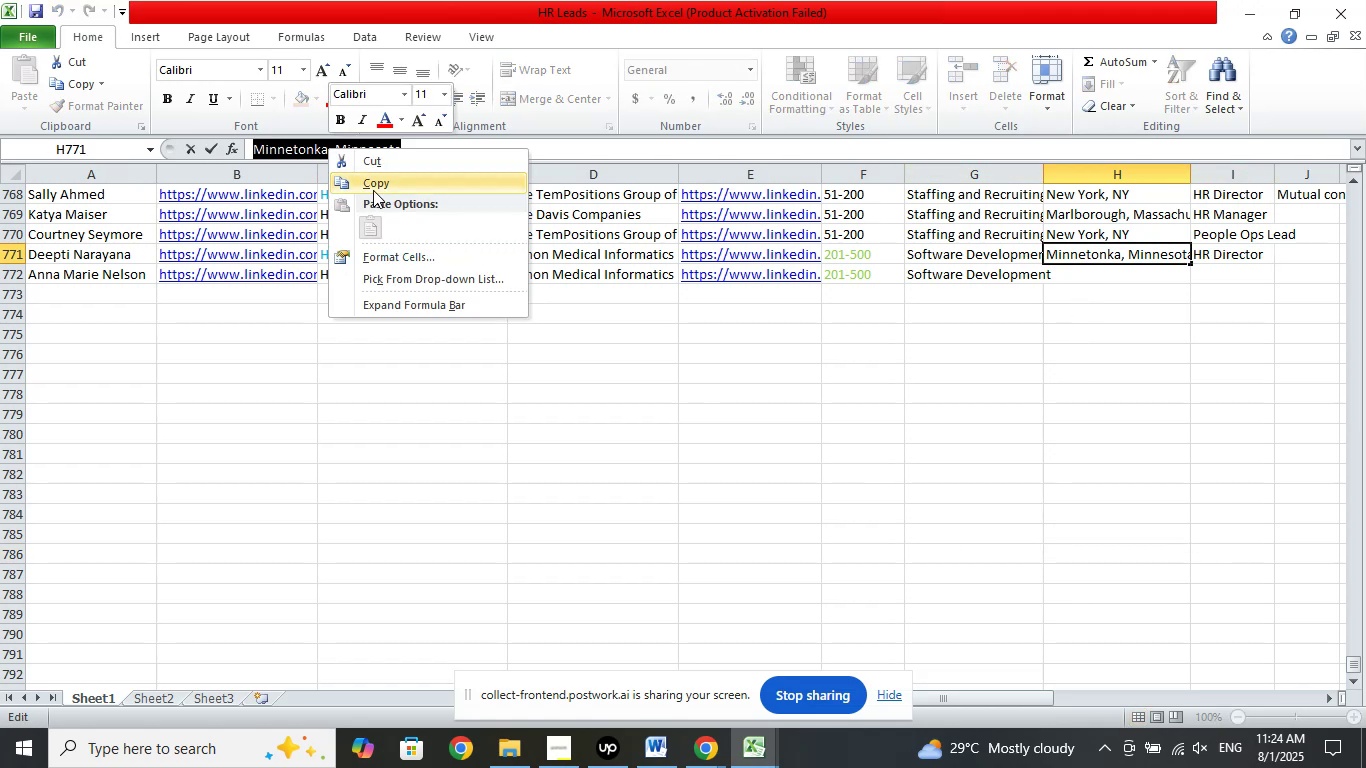 
left_click([383, 185])
 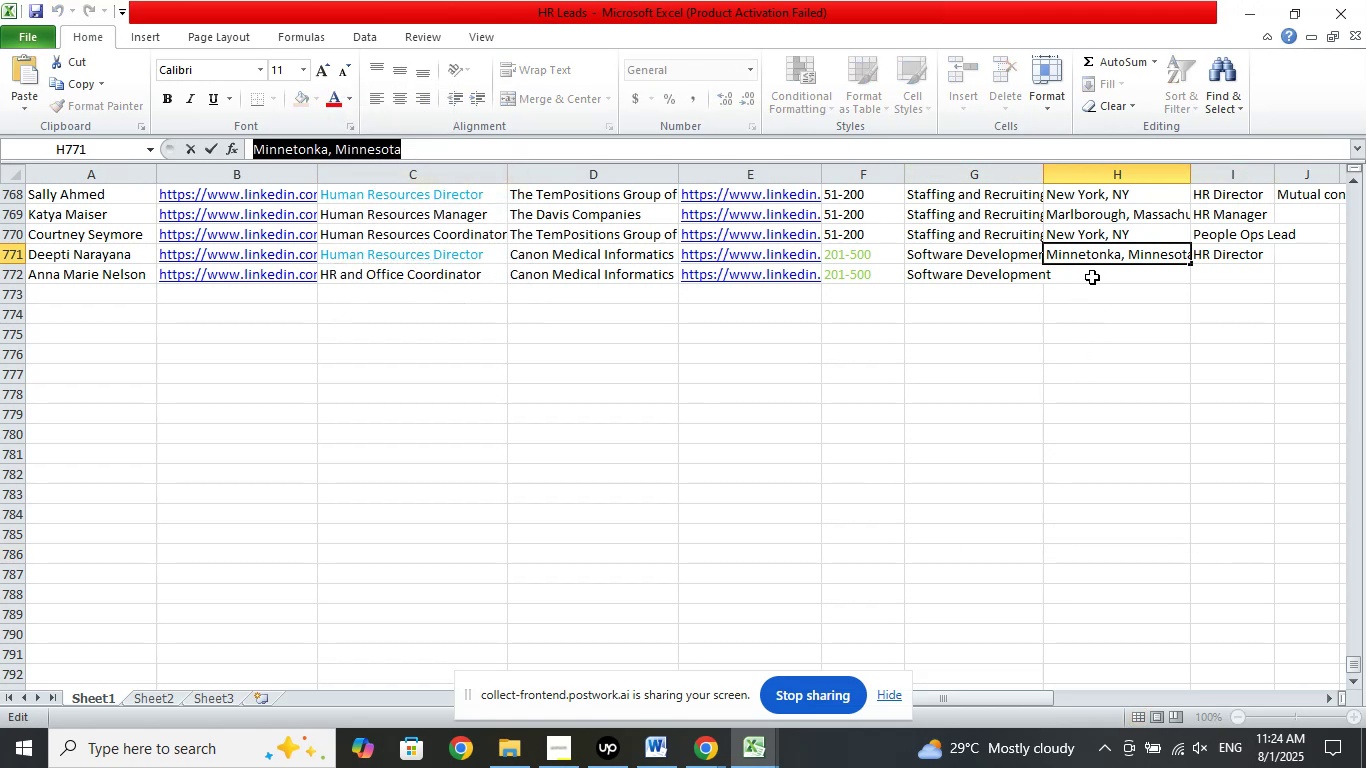 
left_click([1092, 275])
 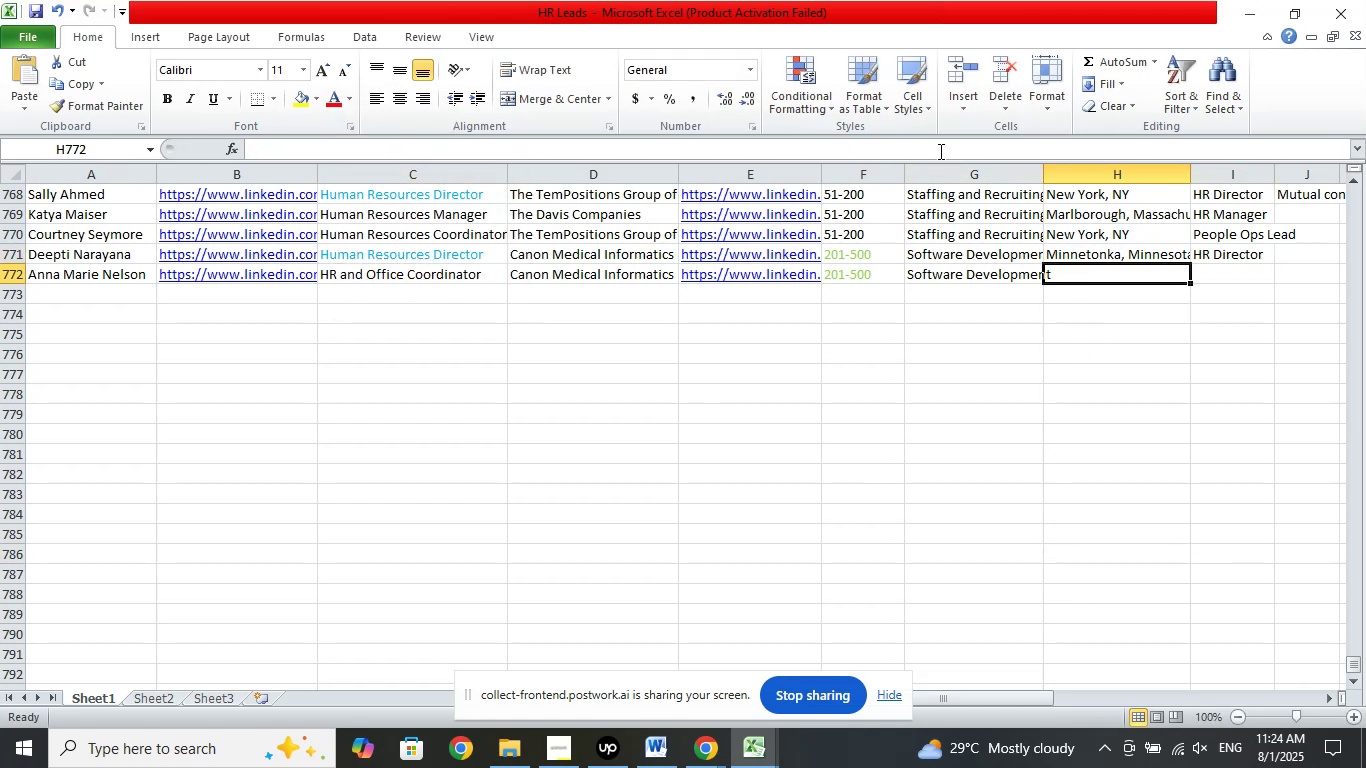 
left_click([941, 151])
 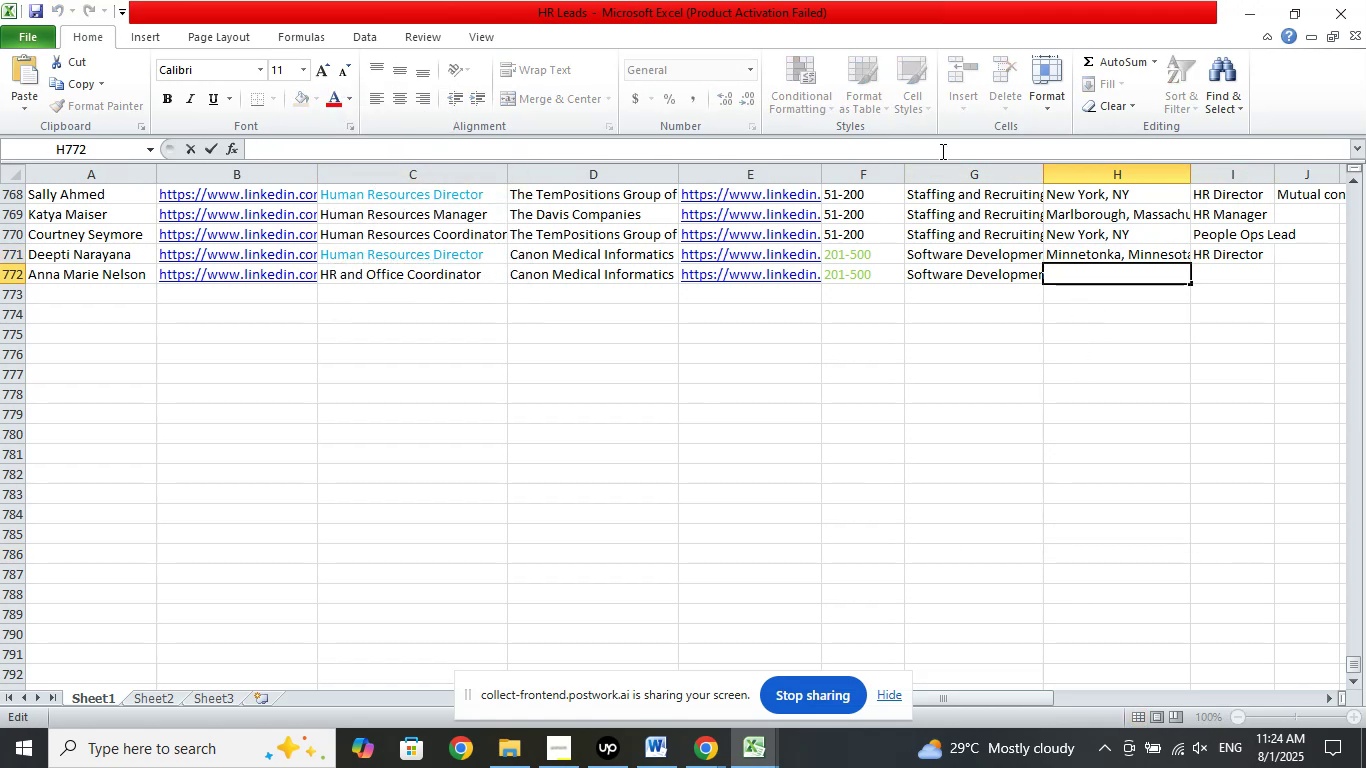 
right_click([941, 151])
 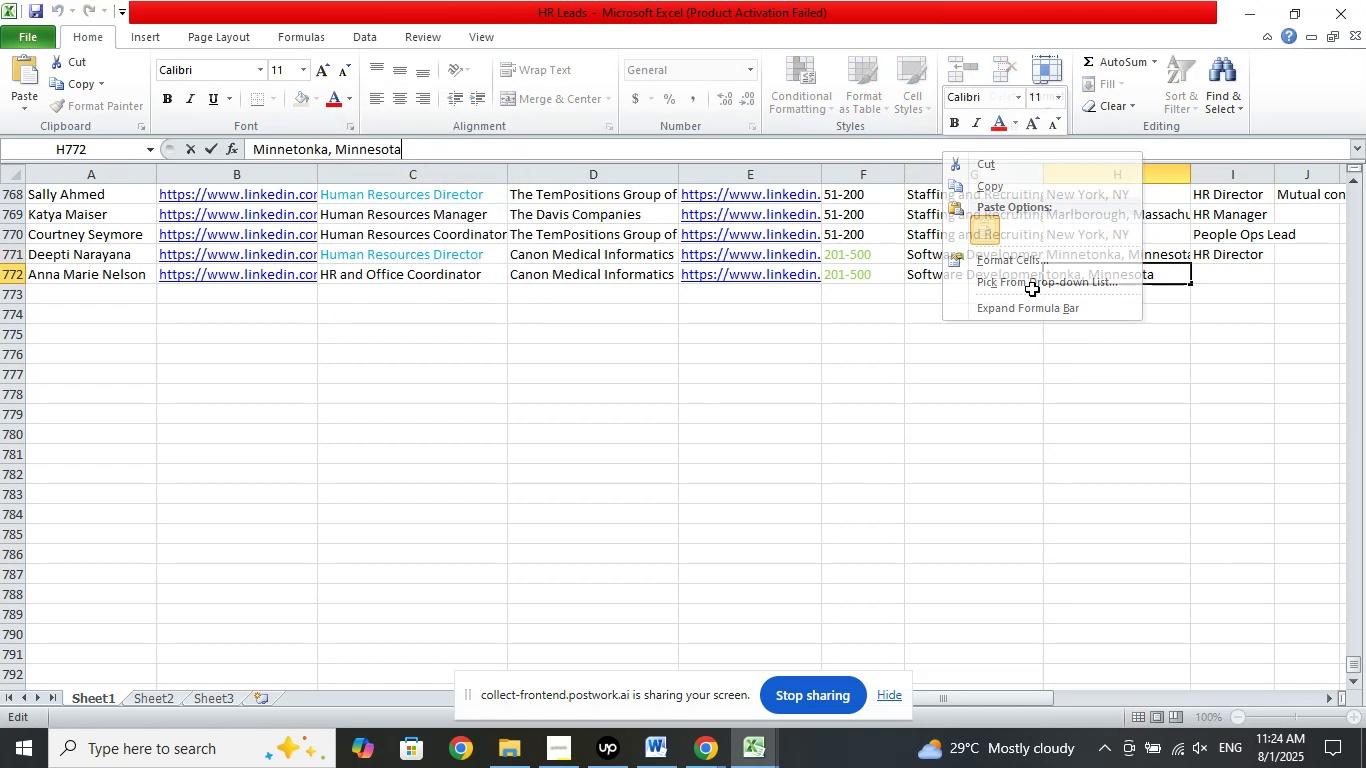 
double_click([1143, 432])
 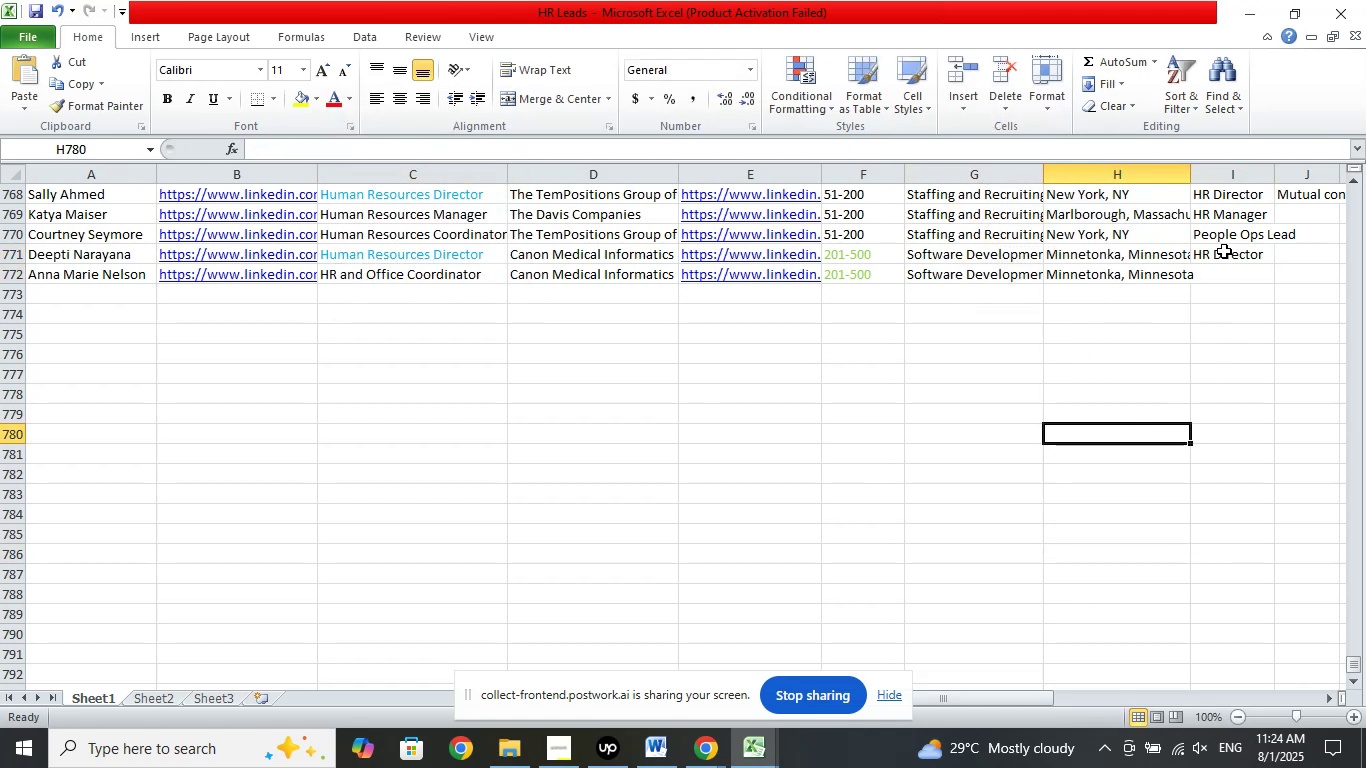 
left_click([1224, 251])
 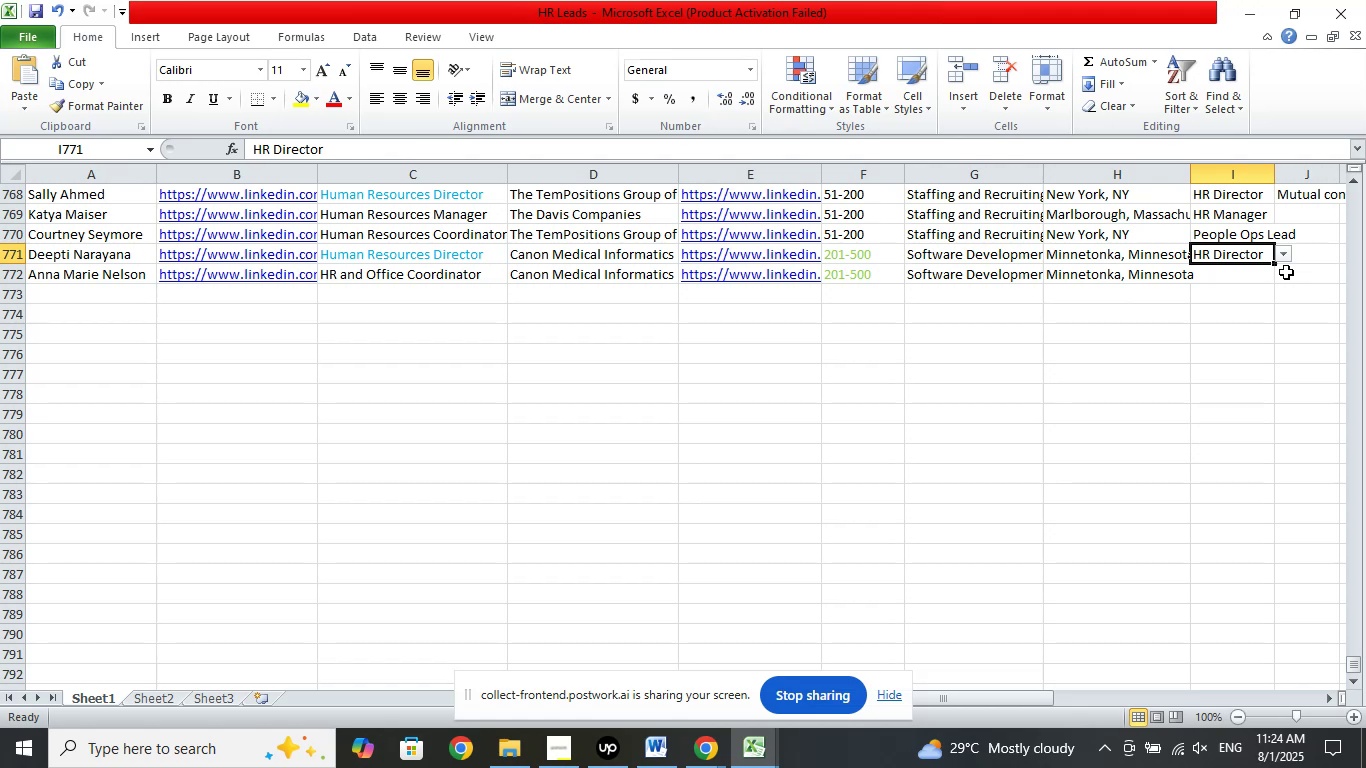 
left_click([1232, 272])
 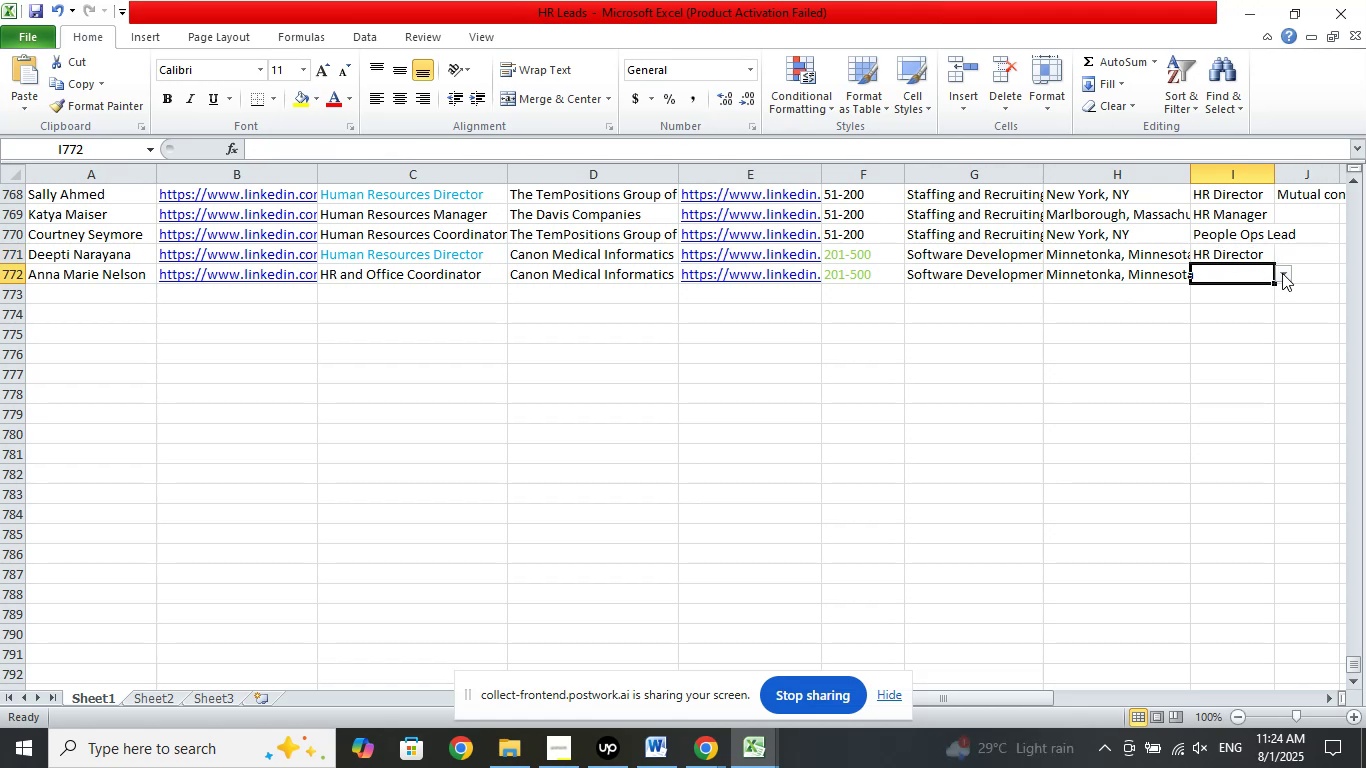 
left_click([1282, 273])
 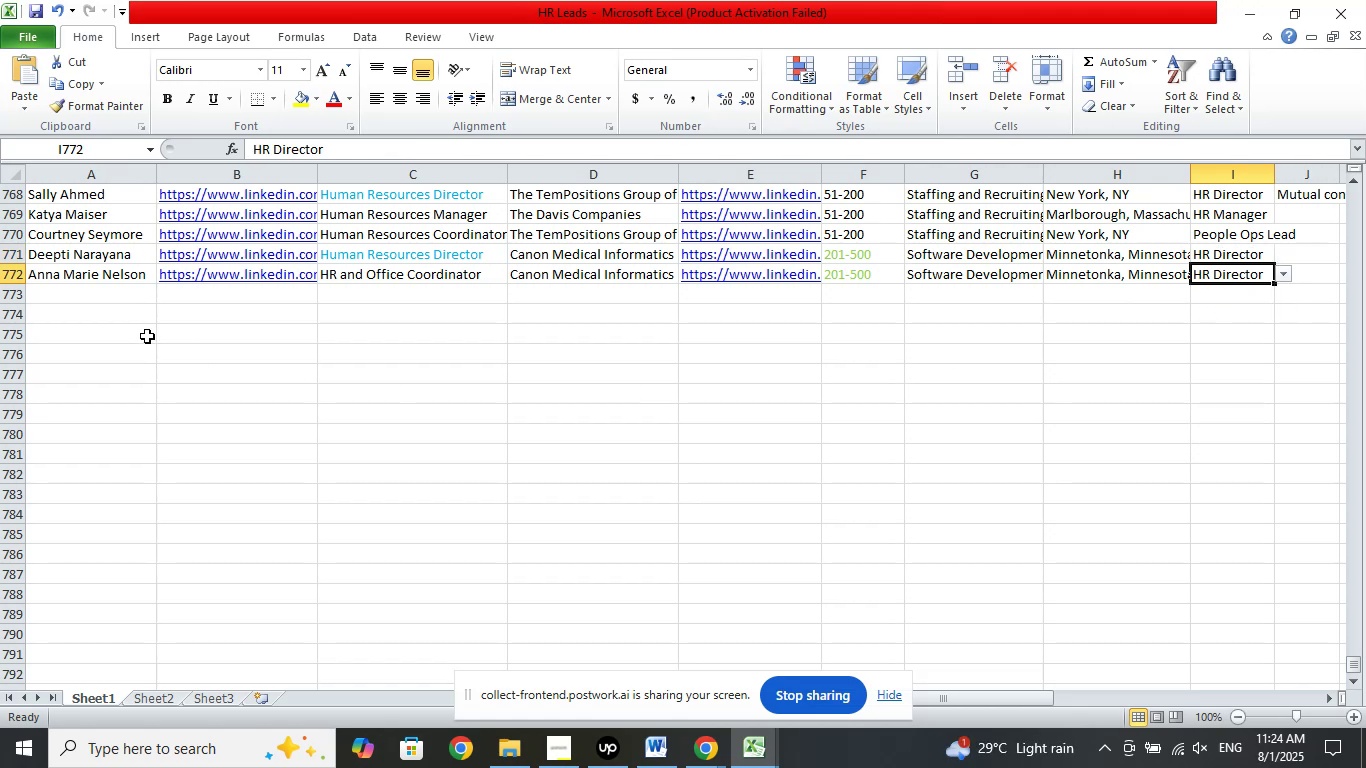 
left_click([96, 296])
 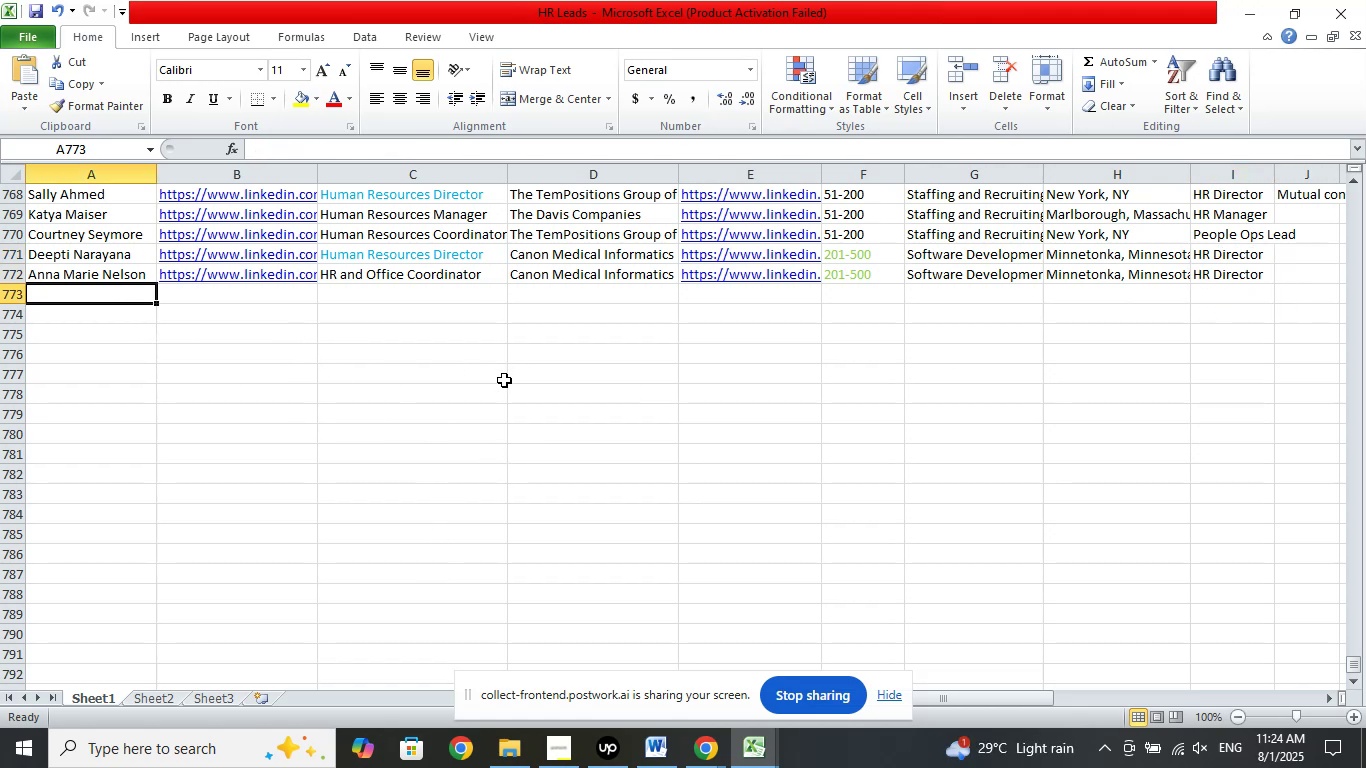 
wait(7.56)
 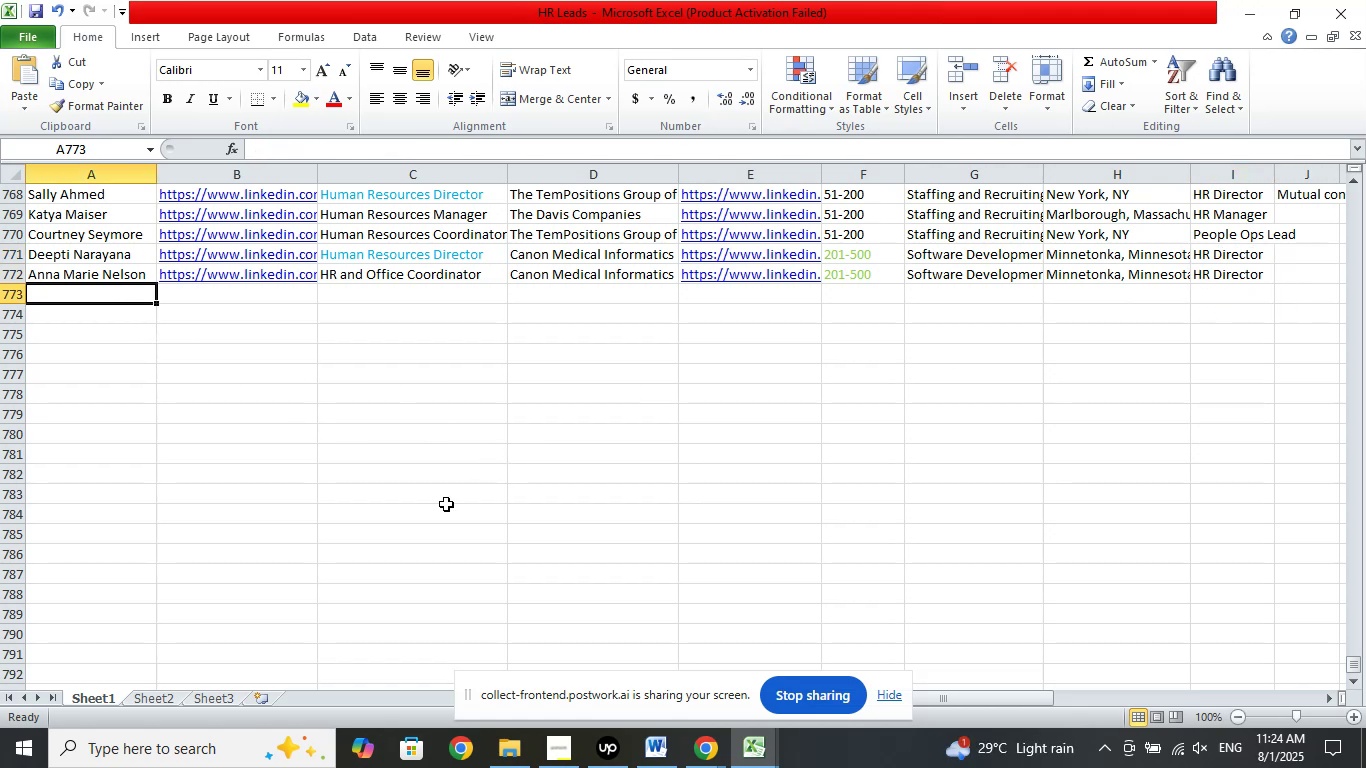 
left_click([38, 15])
 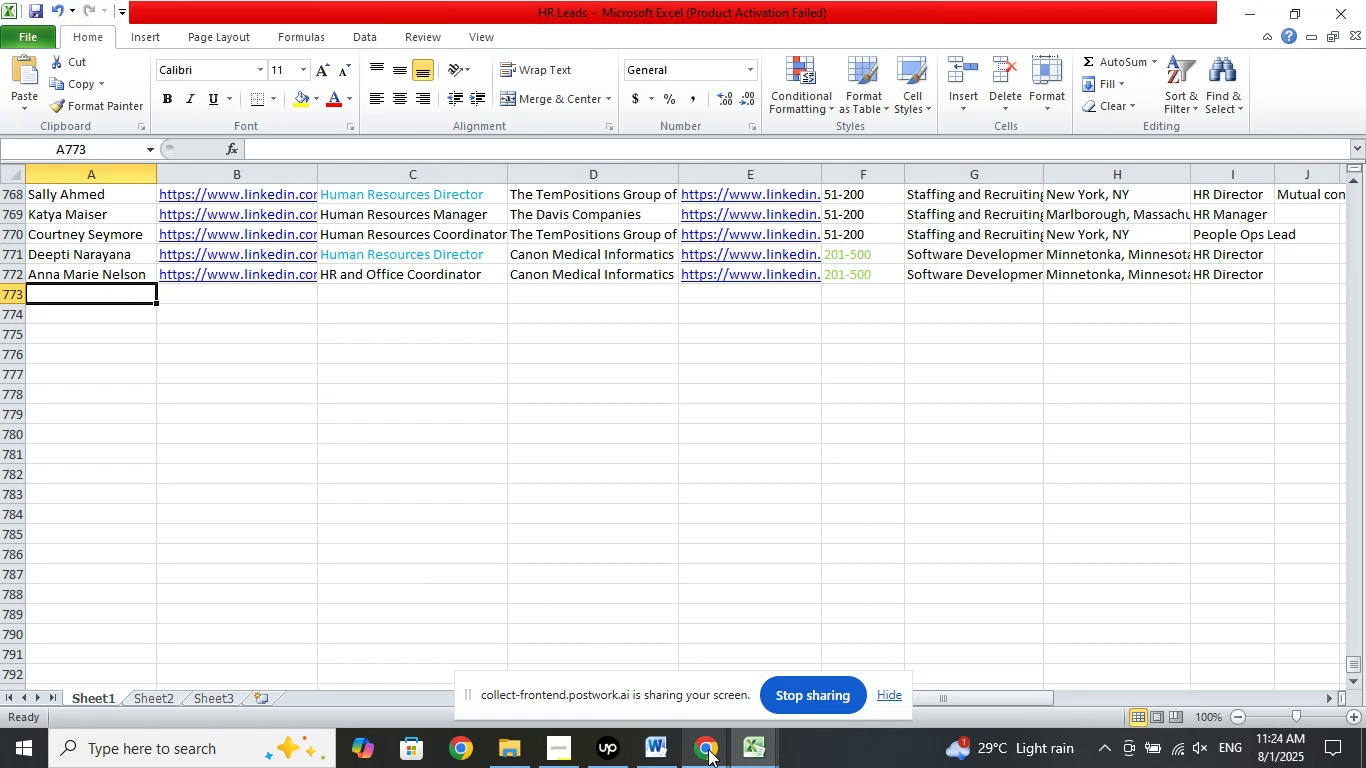 
double_click([634, 703])
 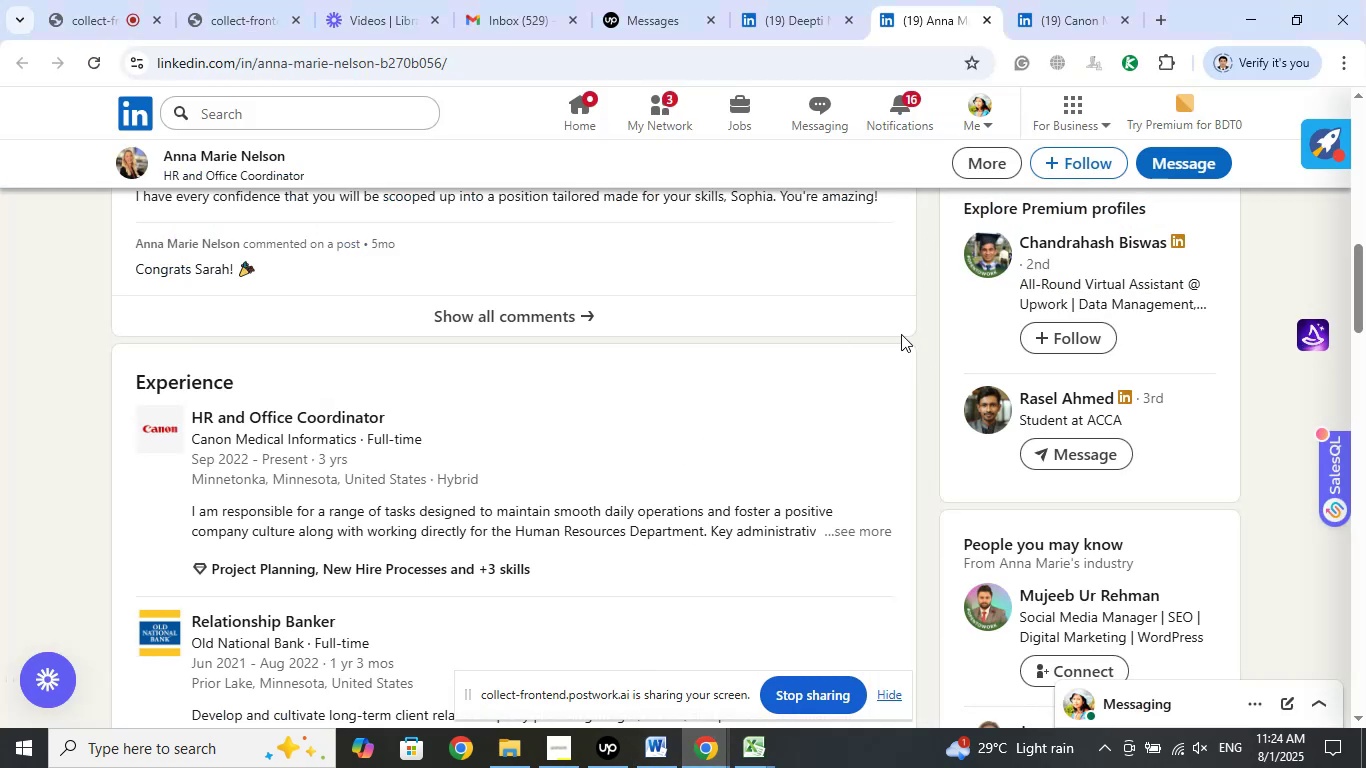 
scroll: coordinate [810, 335], scroll_direction: up, amount: 12.0
 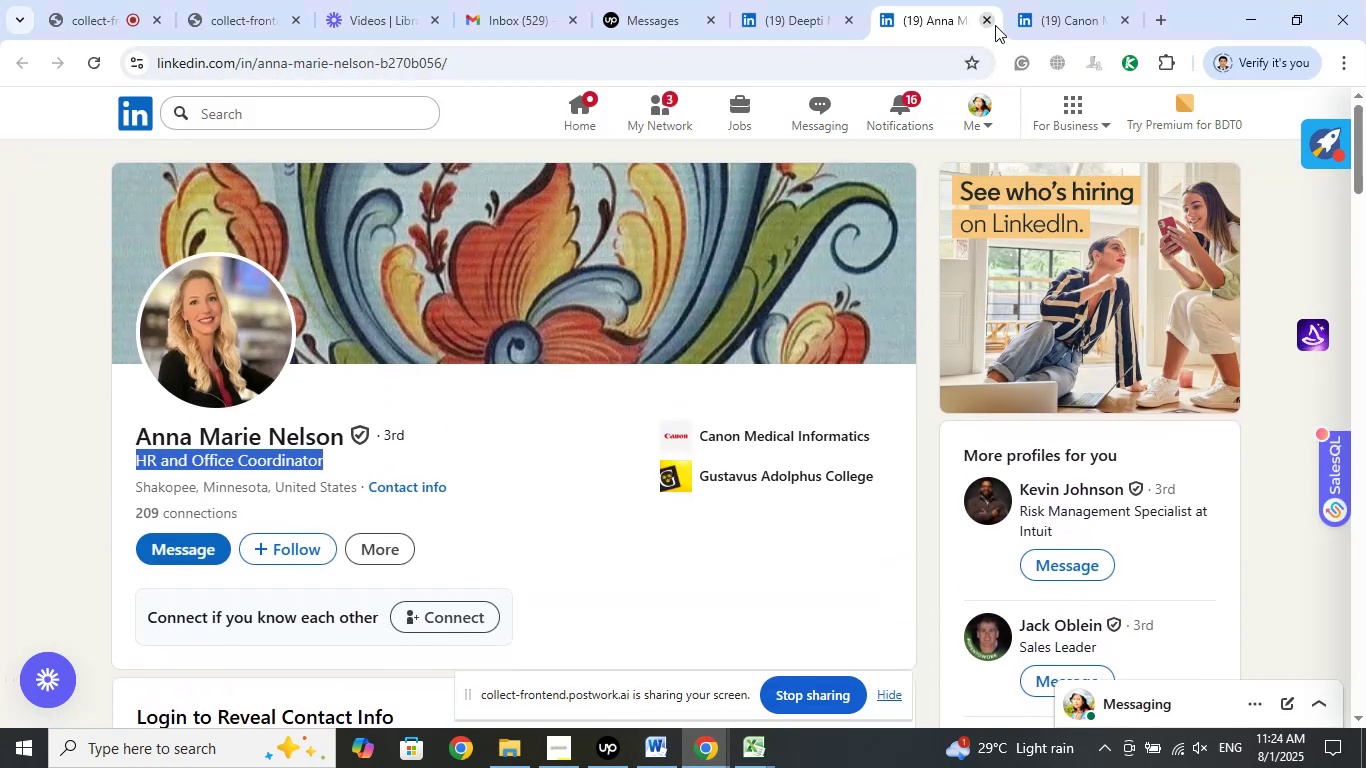 
left_click([986, 22])
 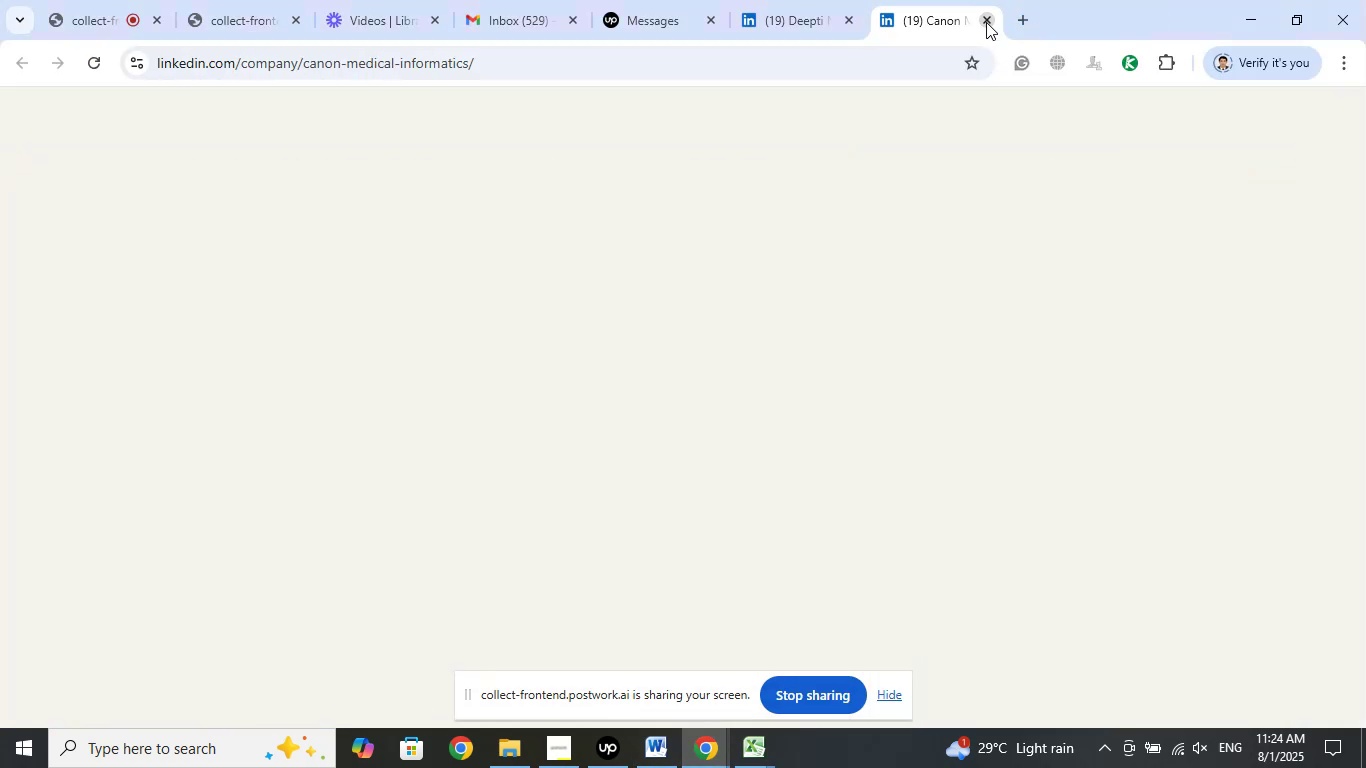 
left_click([986, 22])
 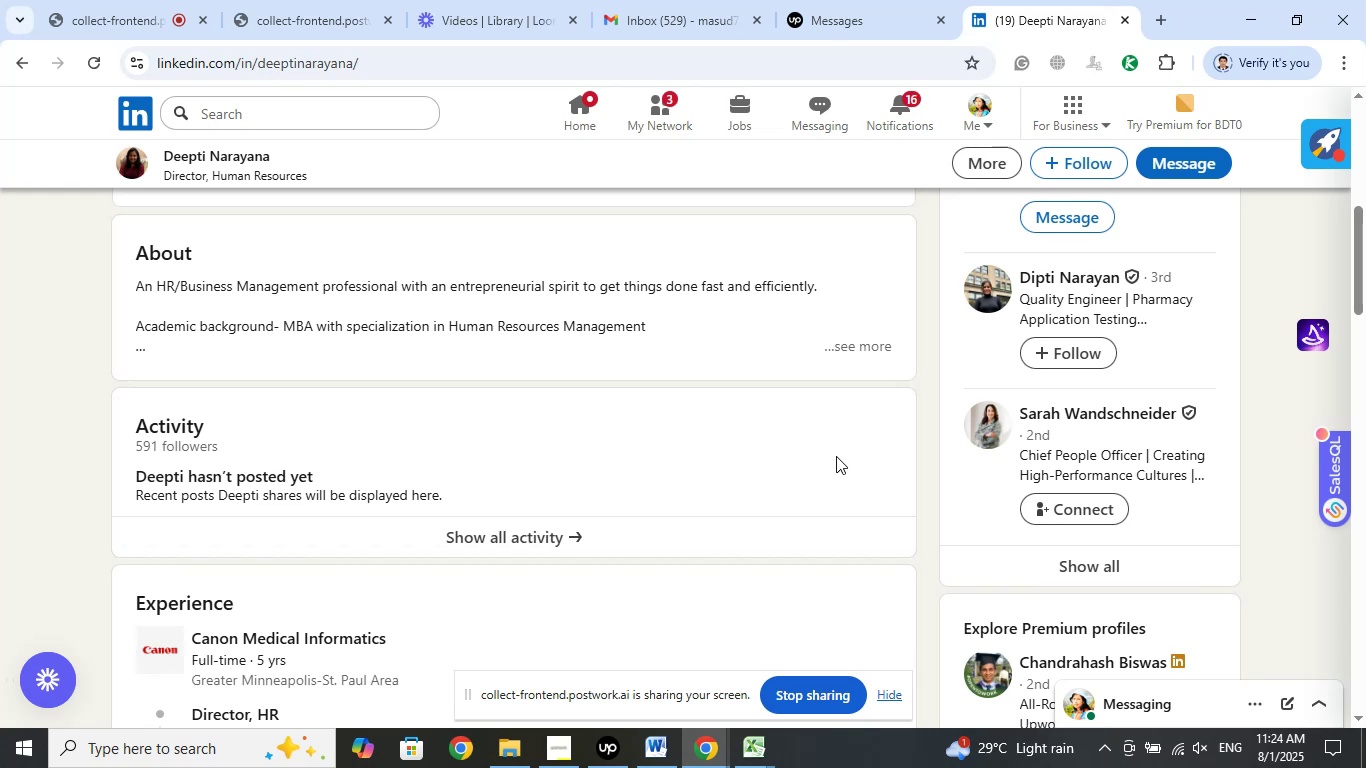 
scroll: coordinate [821, 436], scroll_direction: up, amount: 3.0
 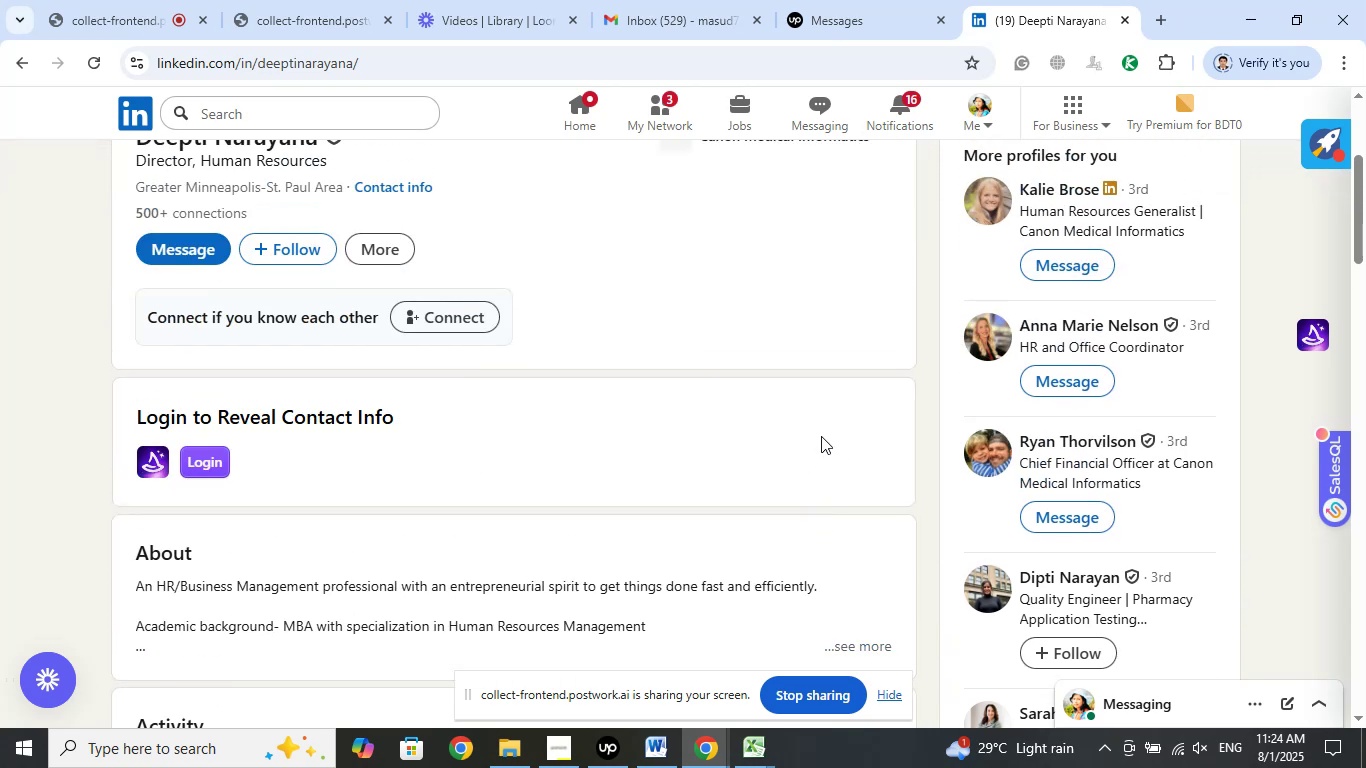 
scroll: coordinate [821, 436], scroll_direction: down, amount: 3.0
 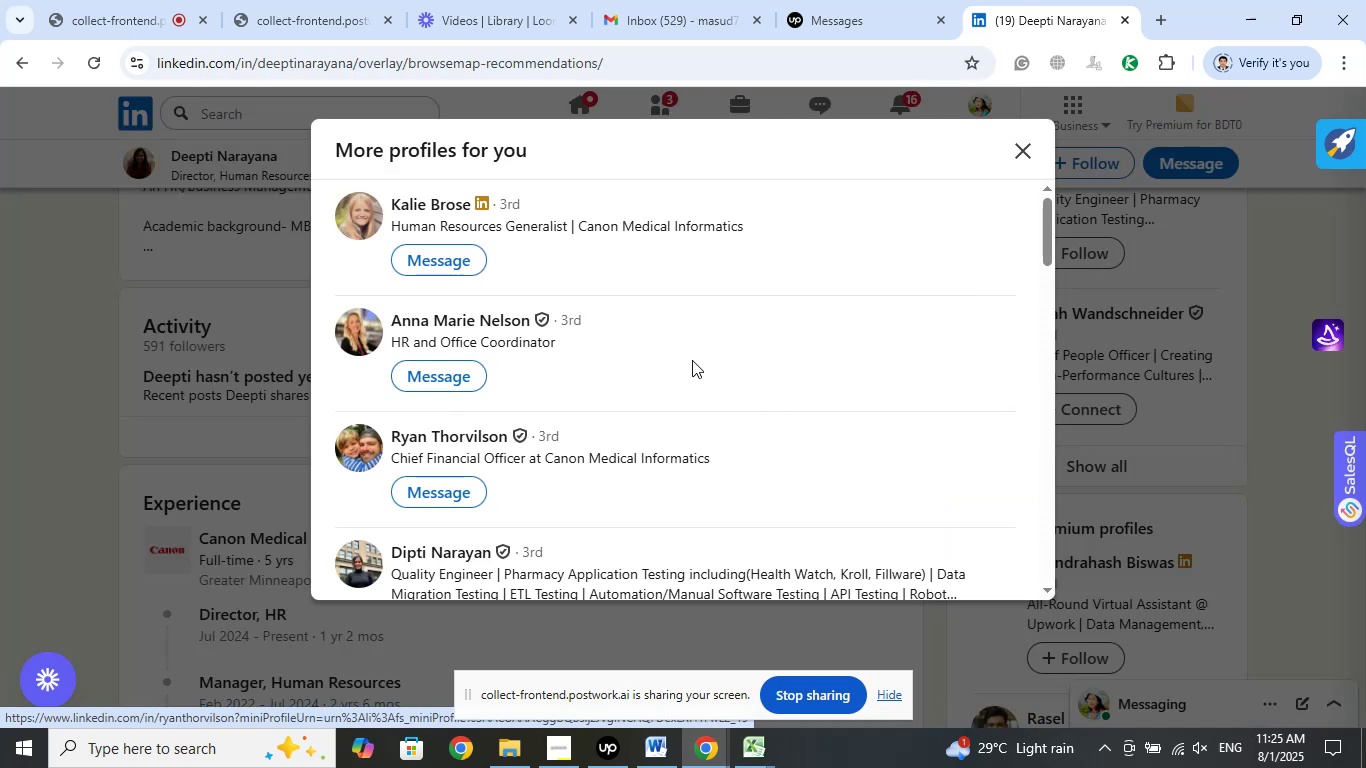 
wait(6.7)
 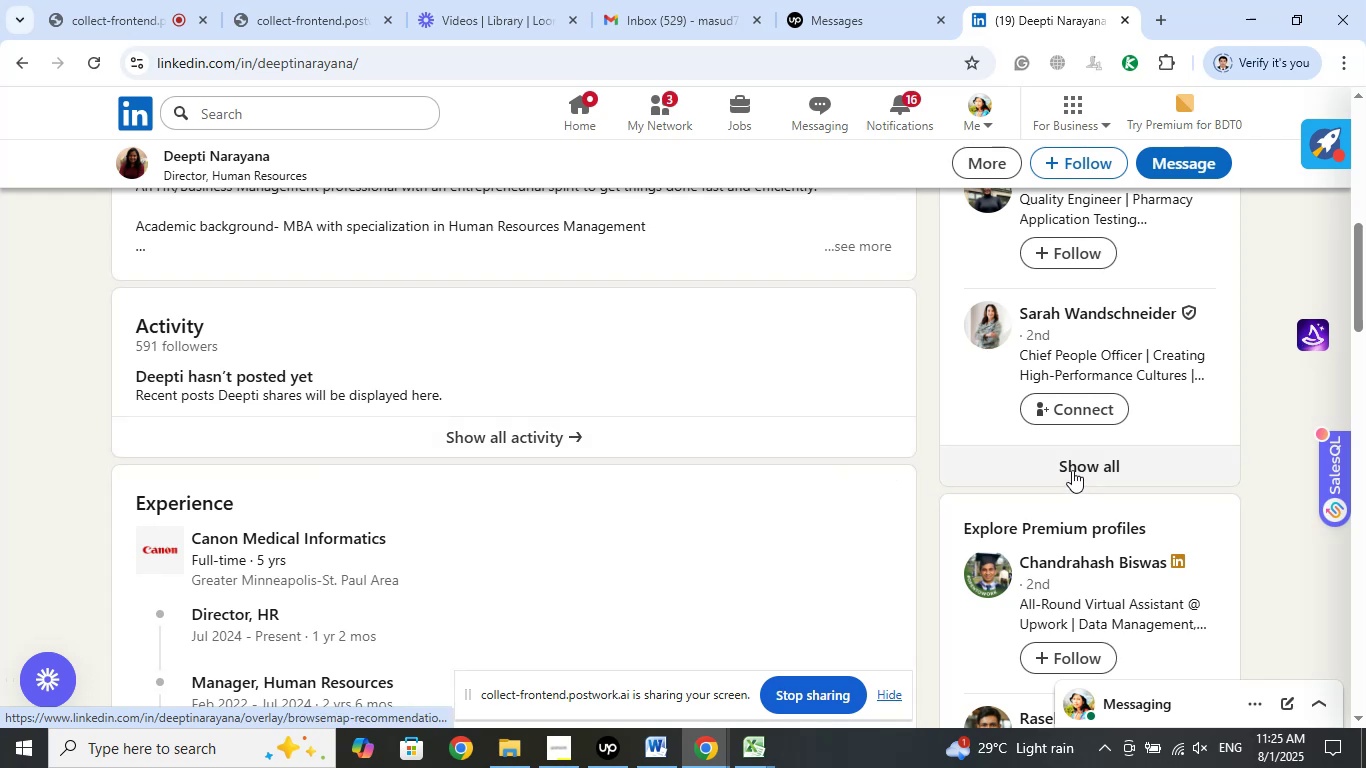 
scroll: coordinate [741, 370], scroll_direction: down, amount: 1.0
 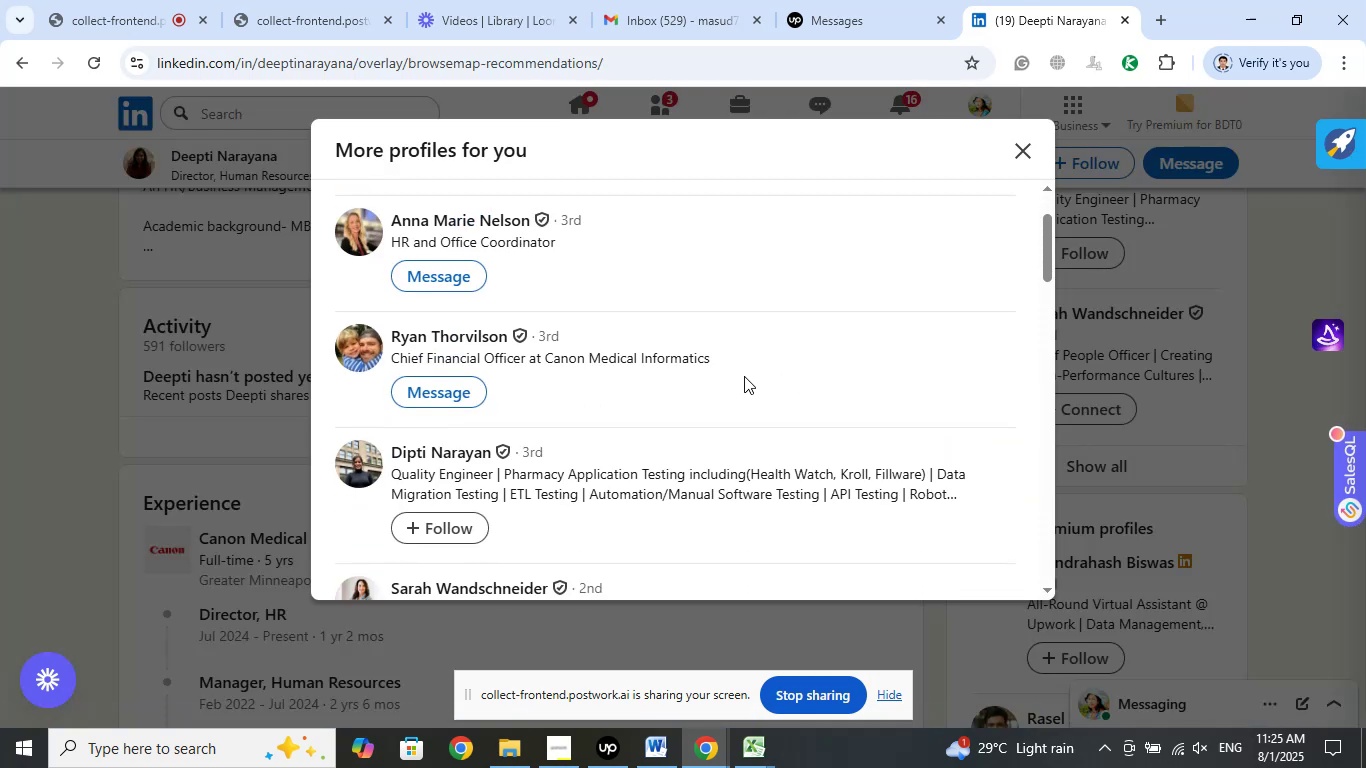 
wait(8.02)
 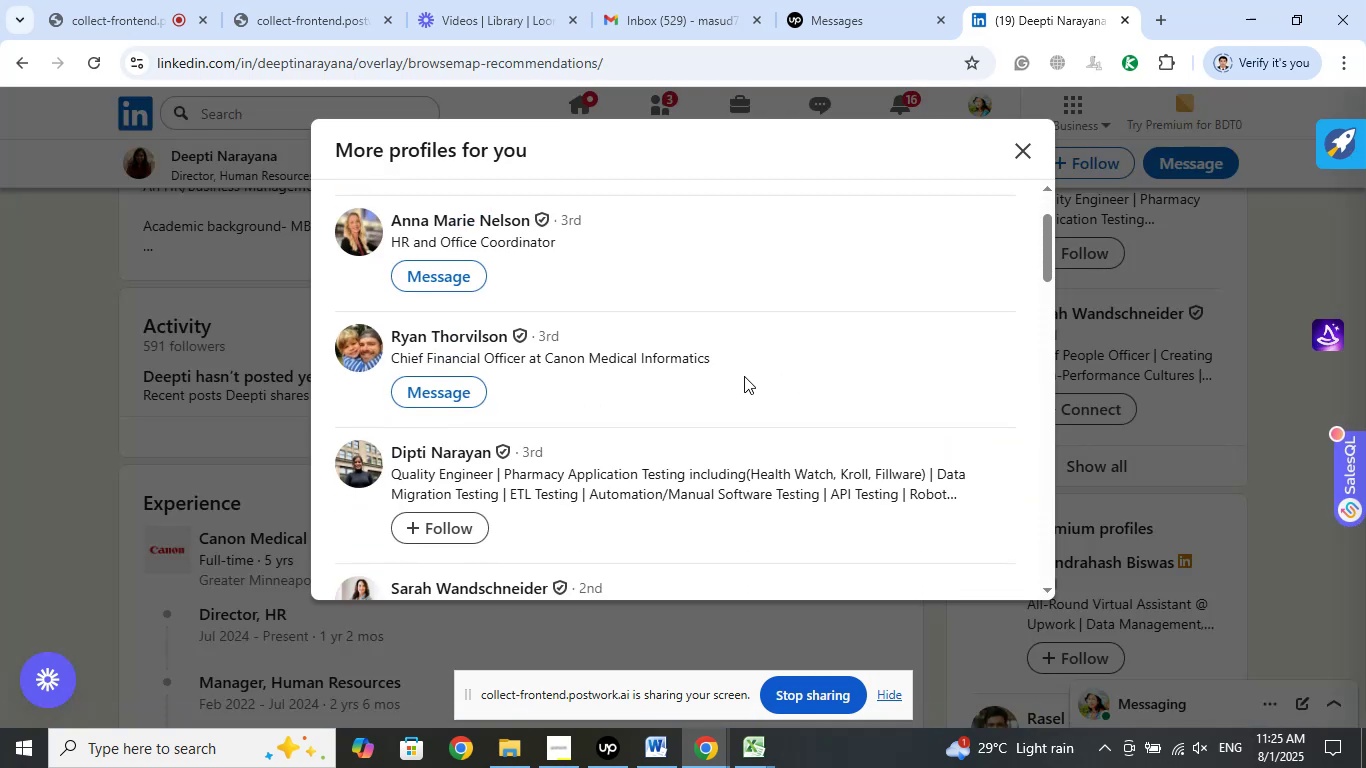 
scroll: coordinate [822, 452], scroll_direction: down, amount: 6.0
 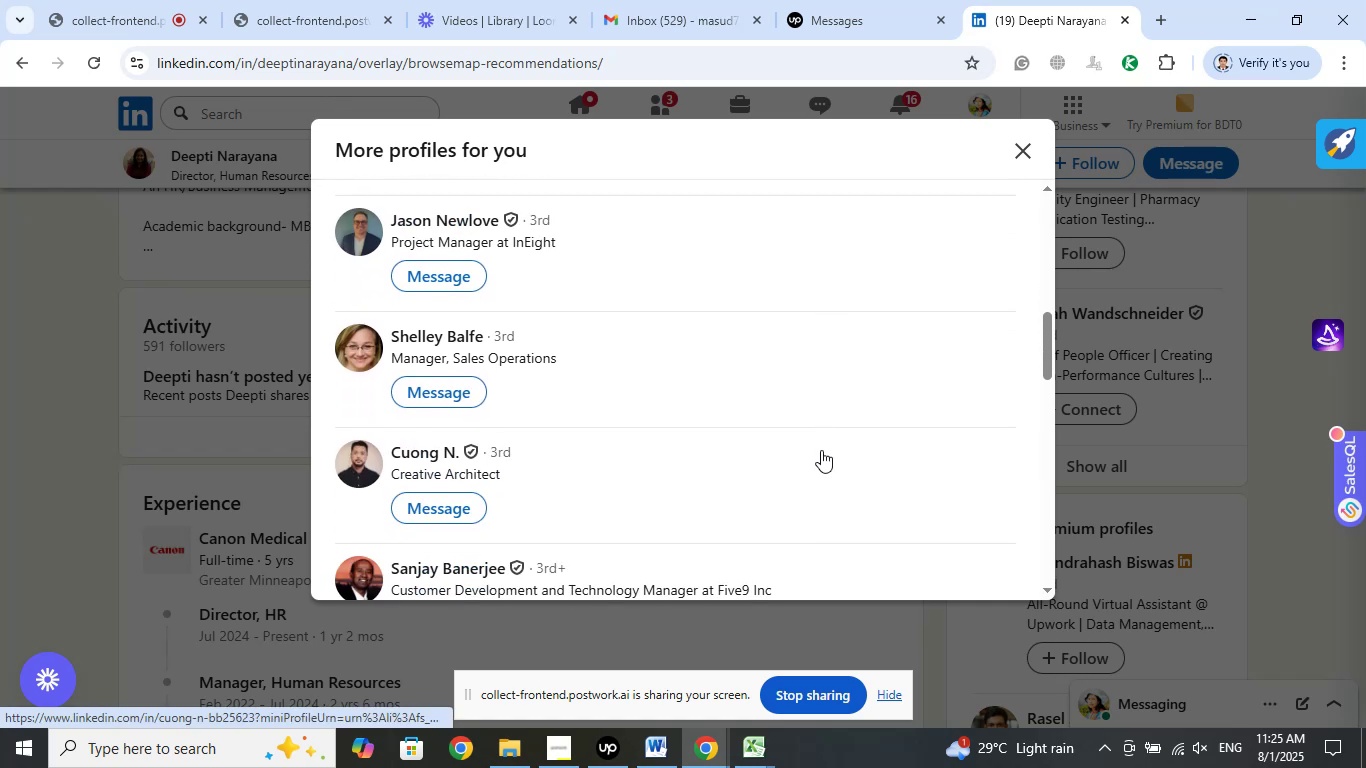 
scroll: coordinate [821, 443], scroll_direction: down, amount: 6.0
 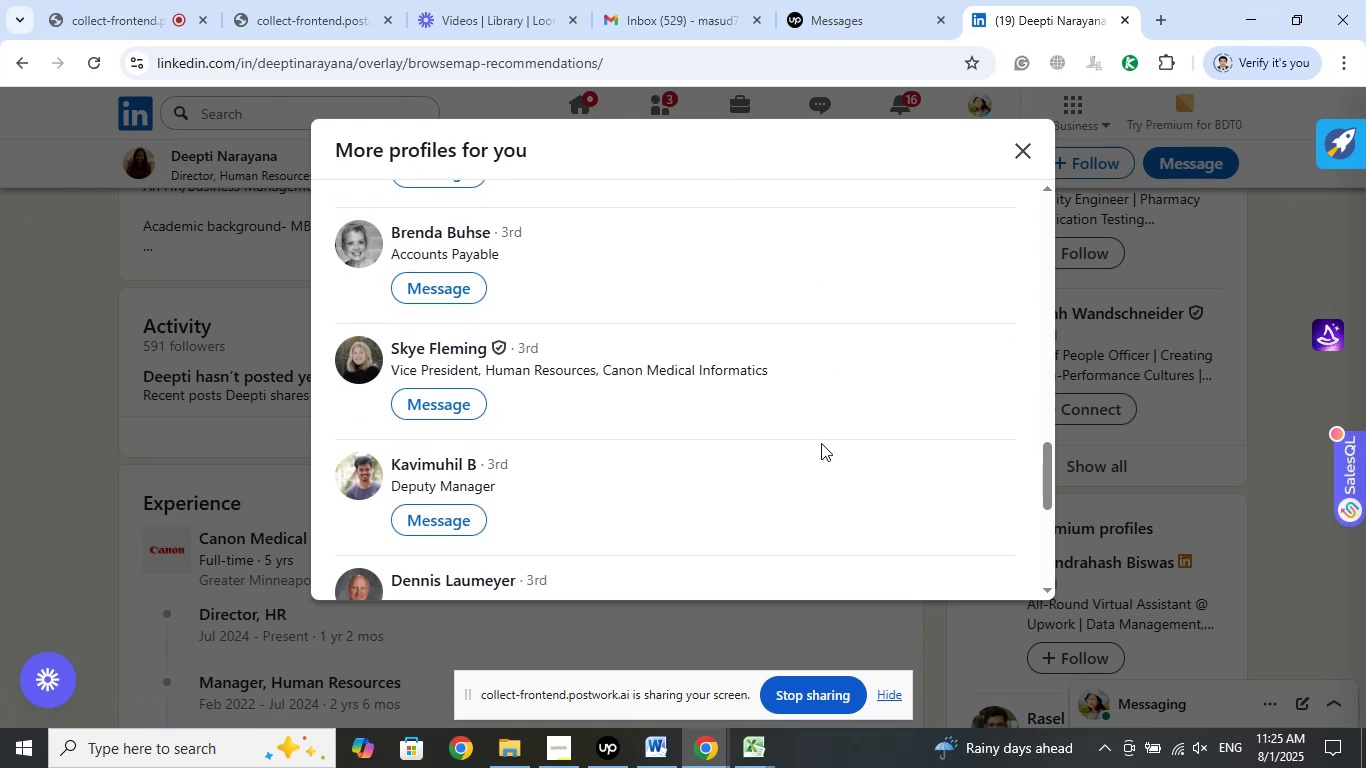 
wait(5.21)
 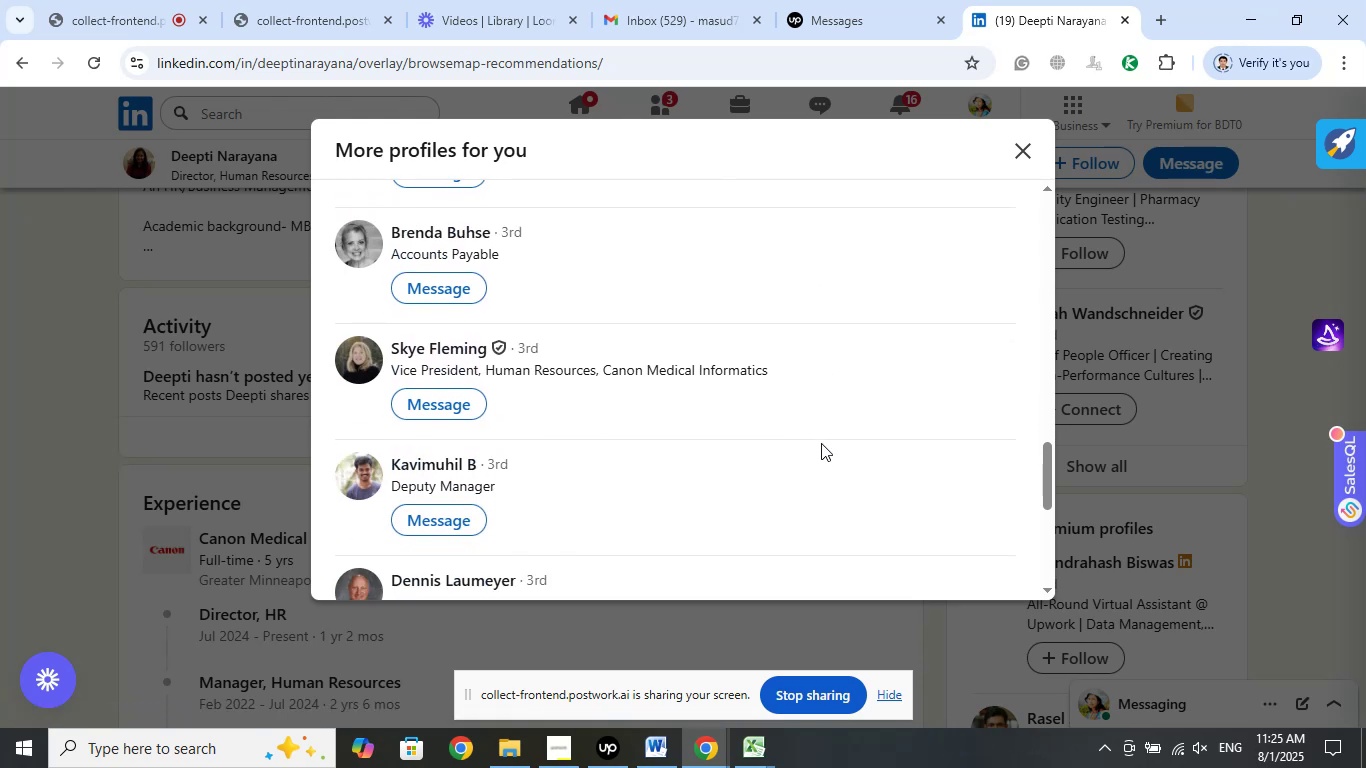 
right_click([450, 357])
 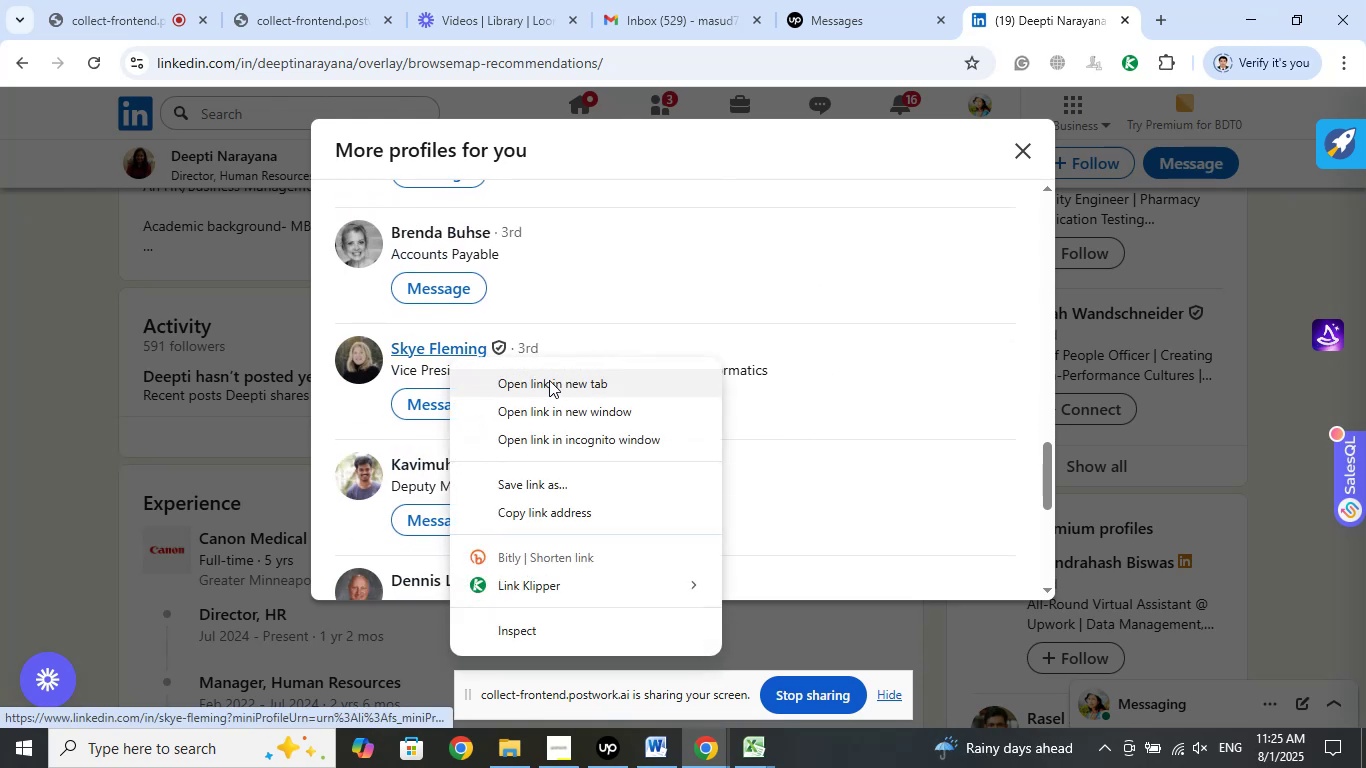 
left_click([549, 380])
 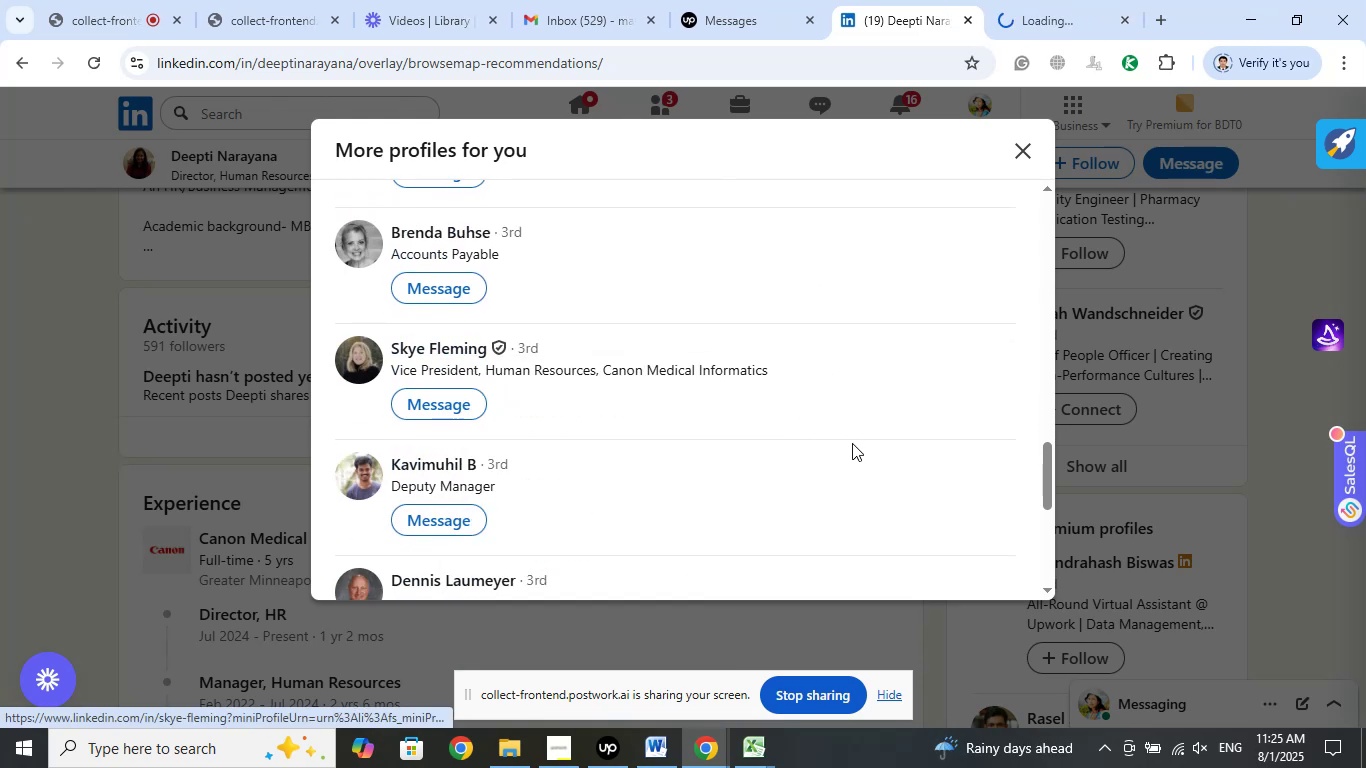 
scroll: coordinate [743, 395], scroll_direction: down, amount: 5.0
 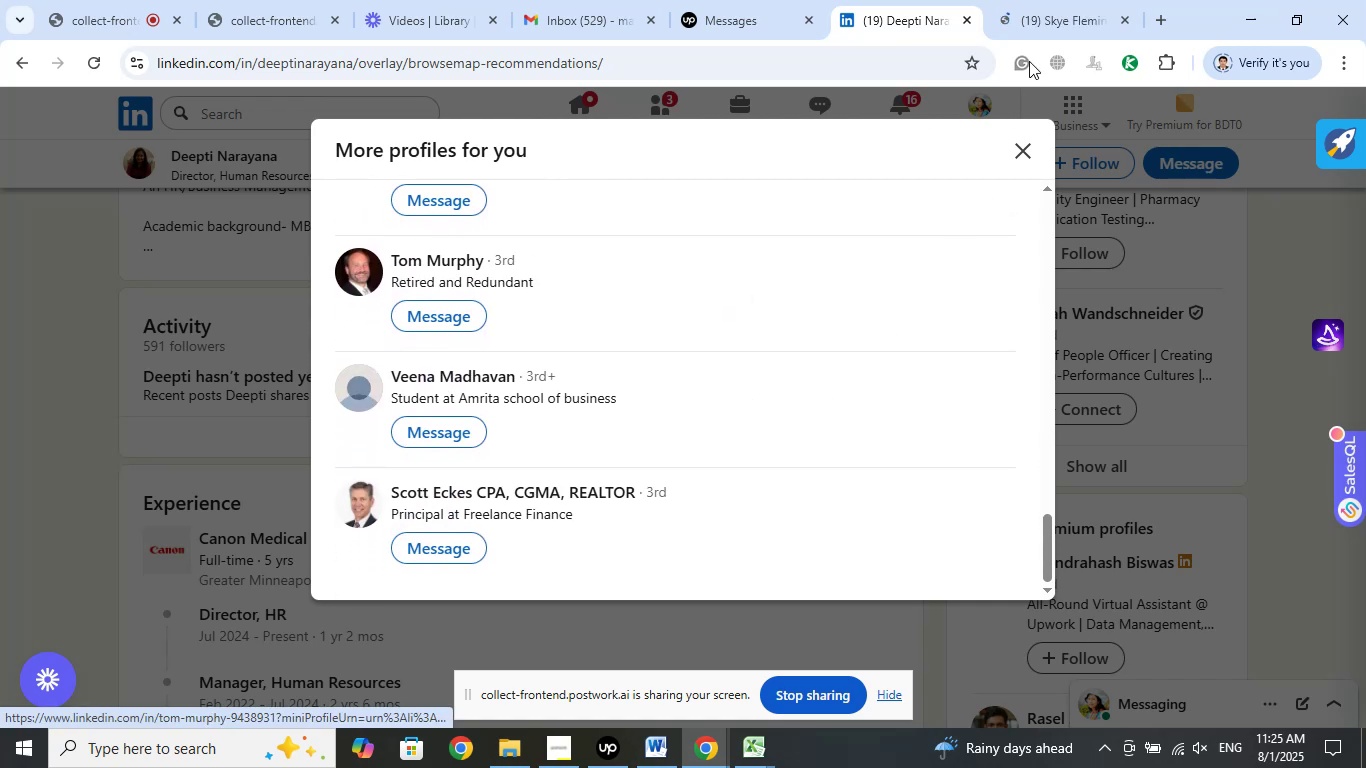 
left_click([1039, 26])
 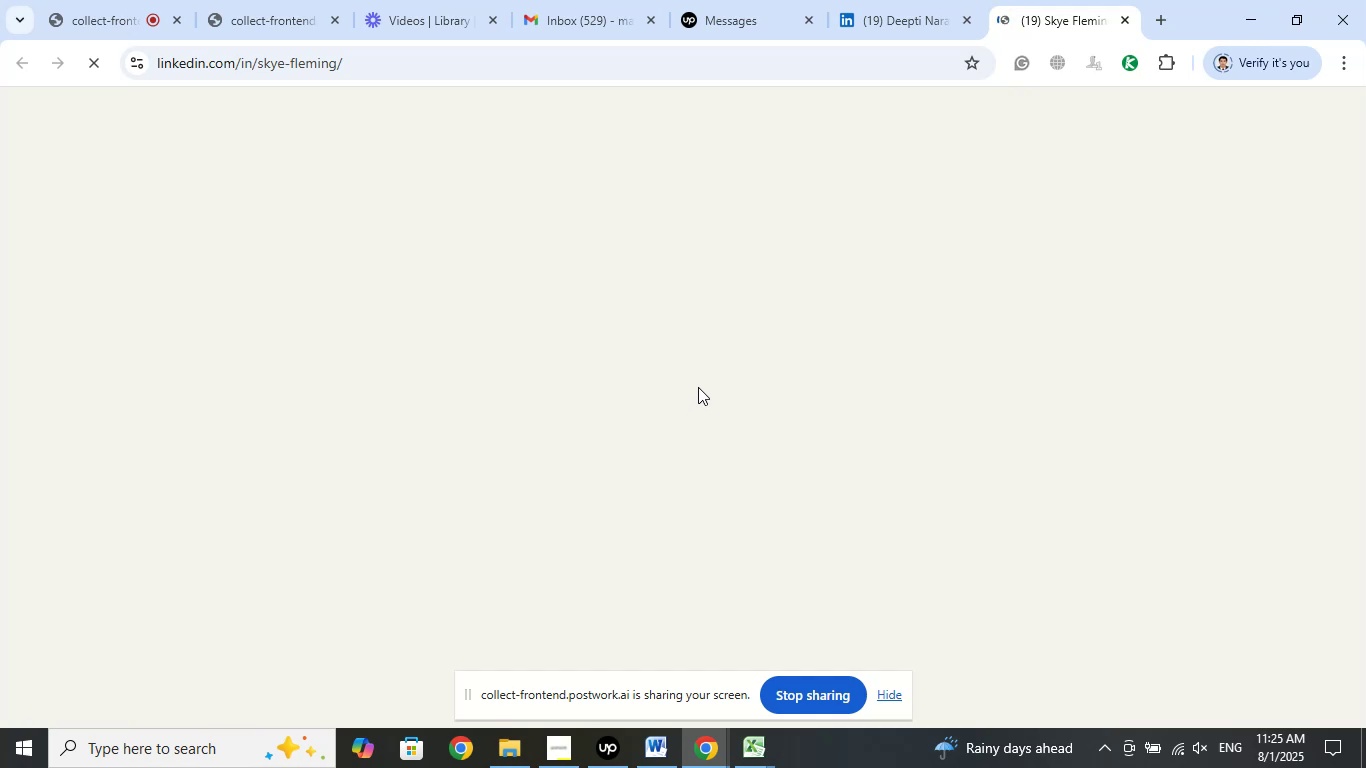 
wait(8.53)
 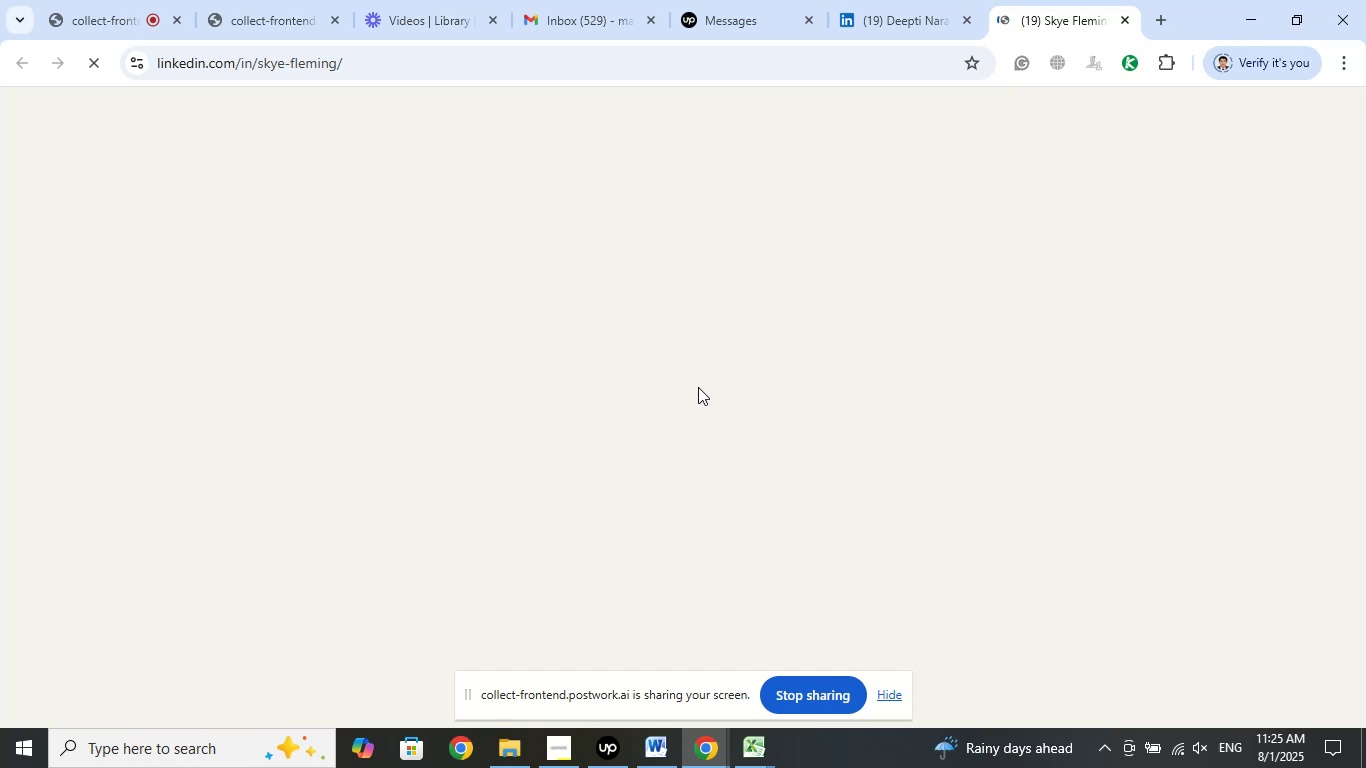 
scroll: coordinate [366, 352], scroll_direction: up, amount: 1.0
 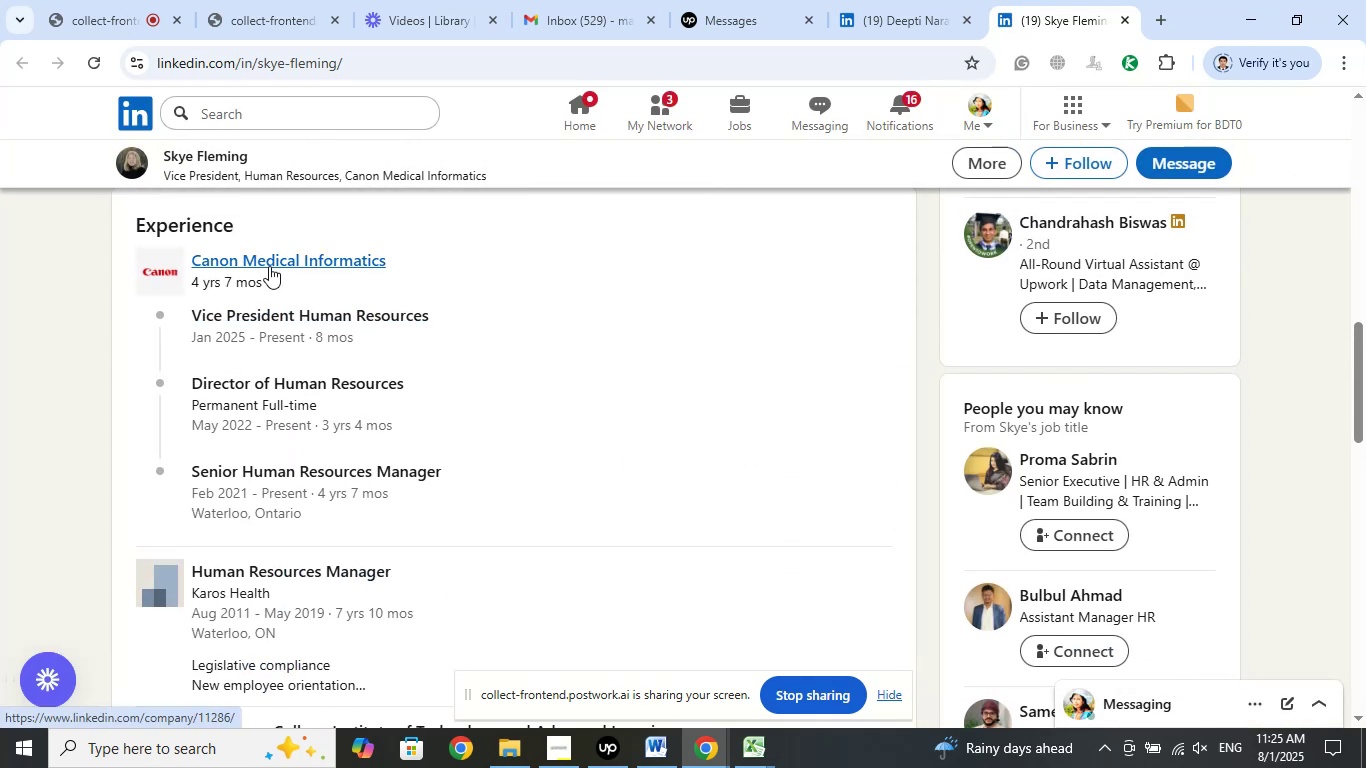 
right_click([269, 266])
 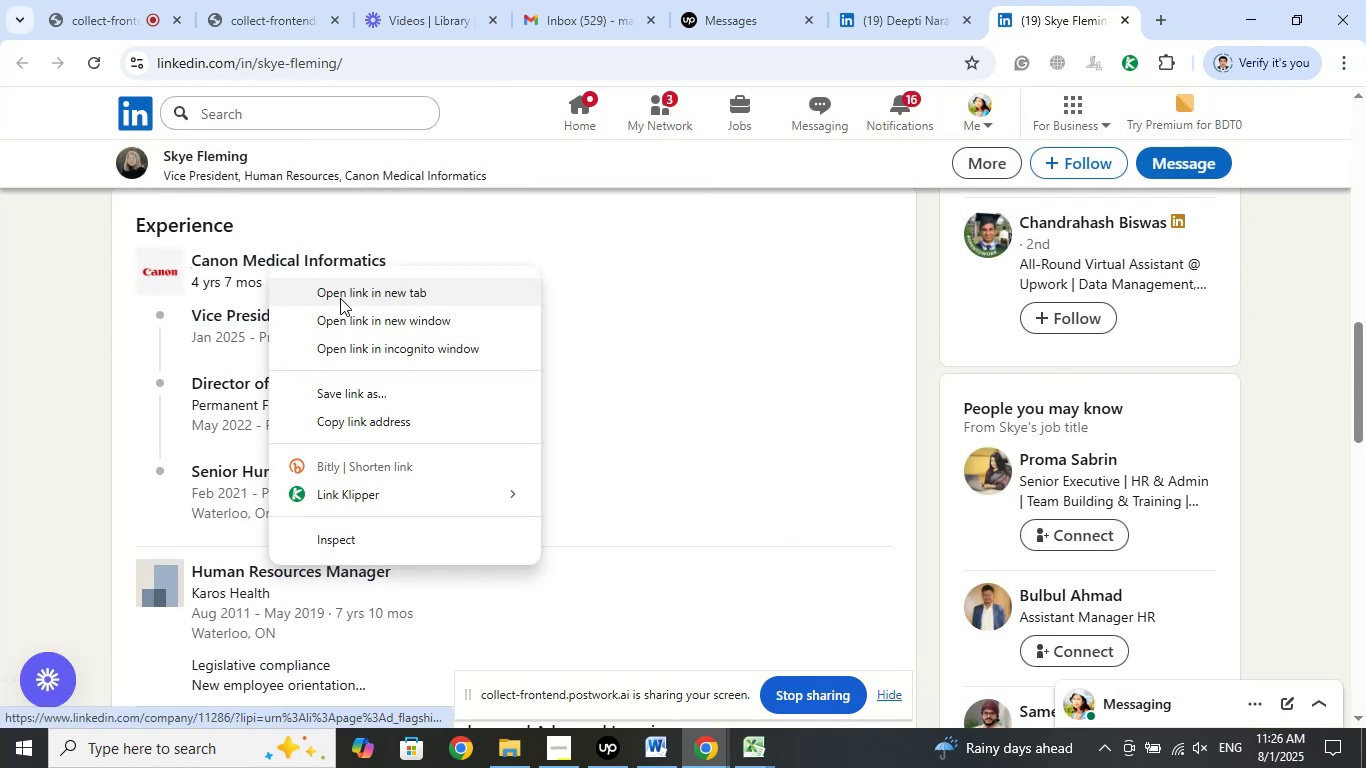 
left_click([340, 298])
 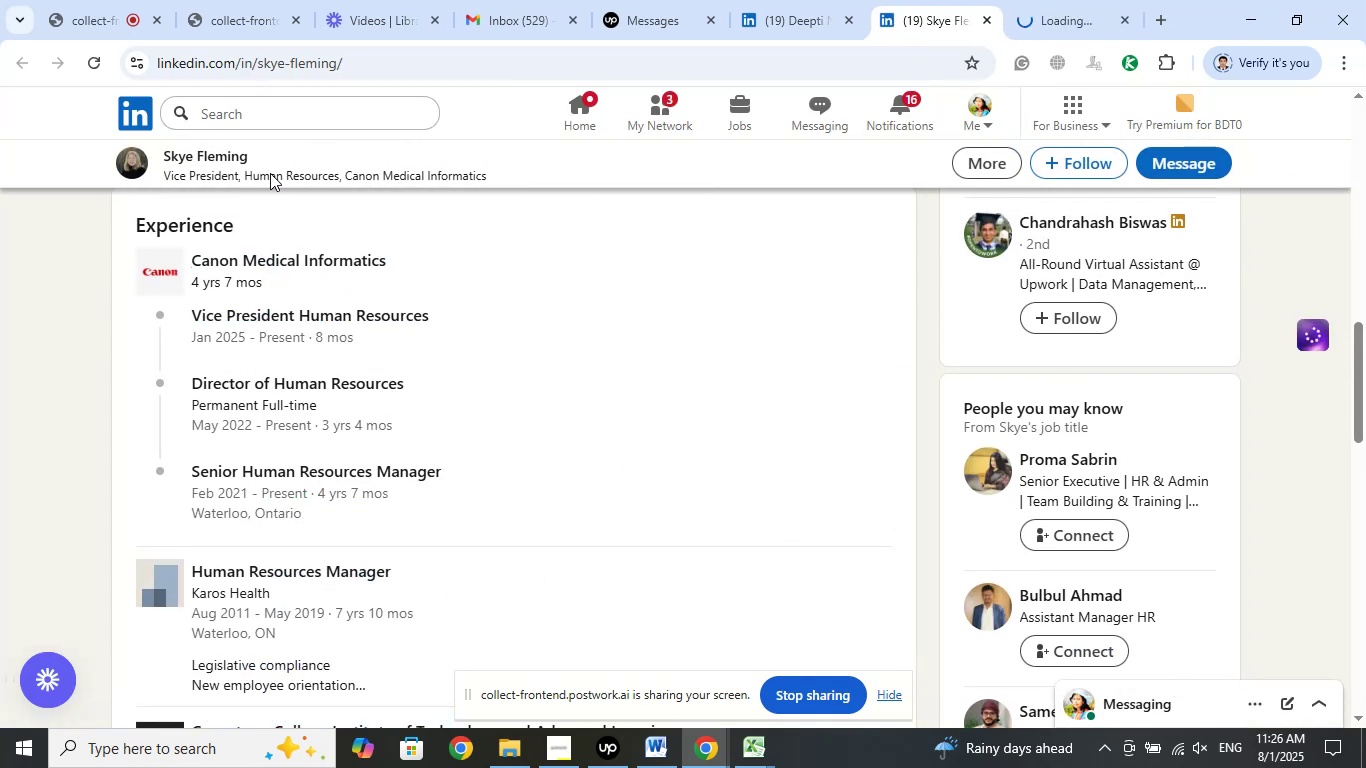 
left_click([270, 172])
 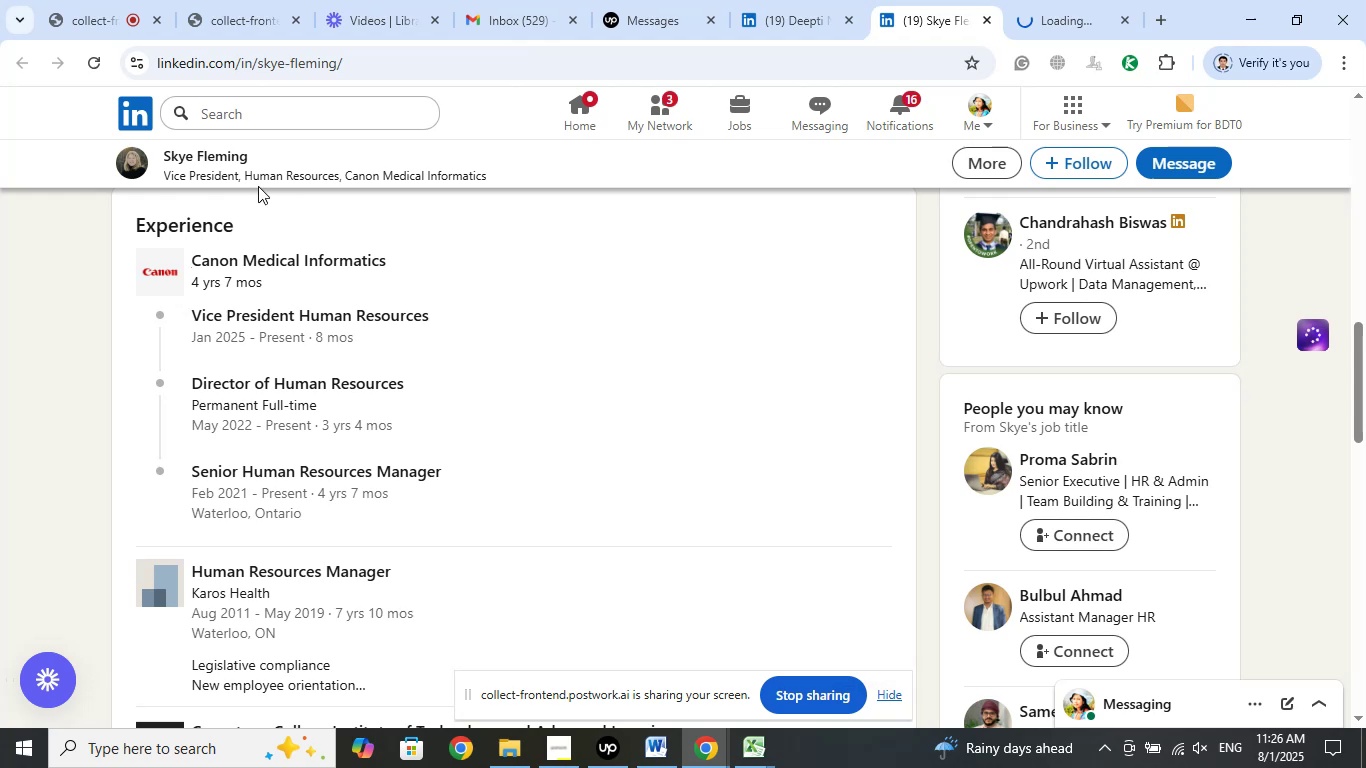 
mouse_move([235, 202])
 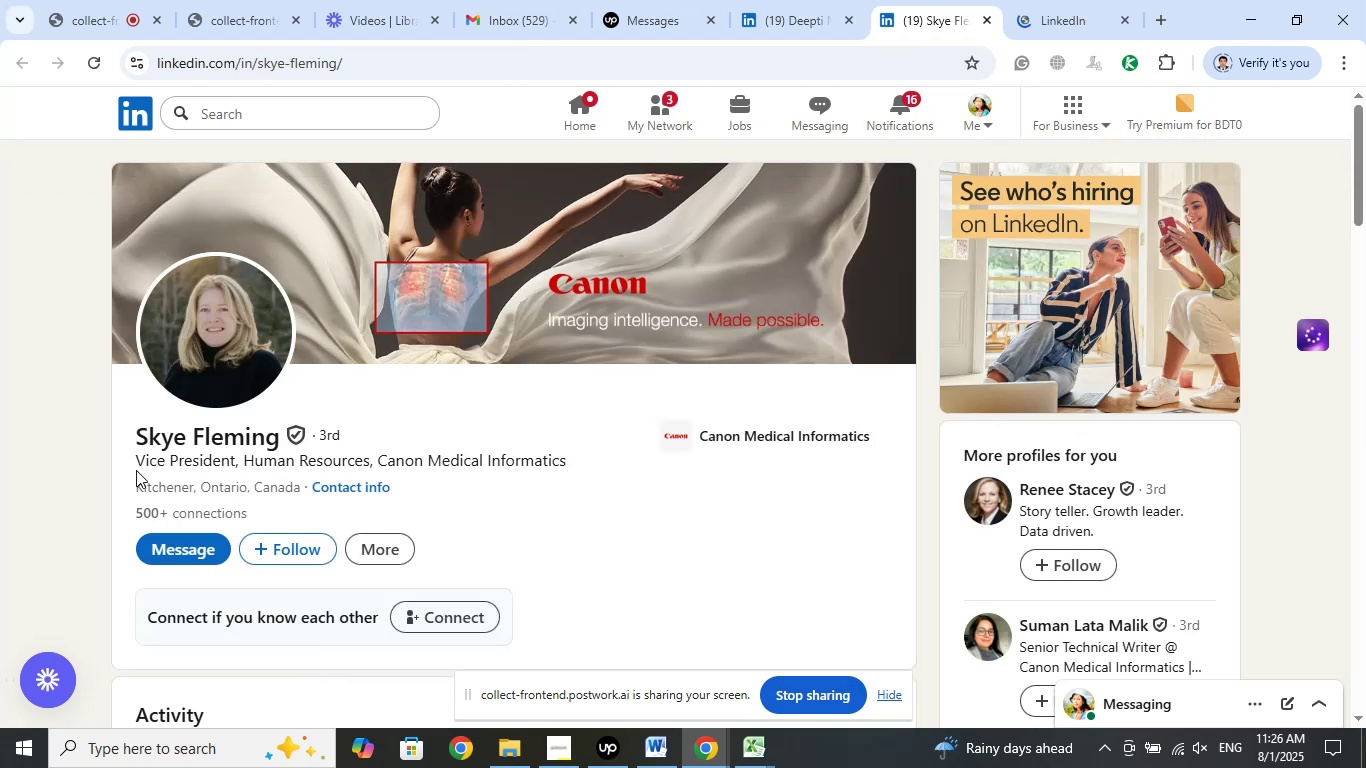 
left_click_drag(start_coordinate=[128, 424], to_coordinate=[268, 437])
 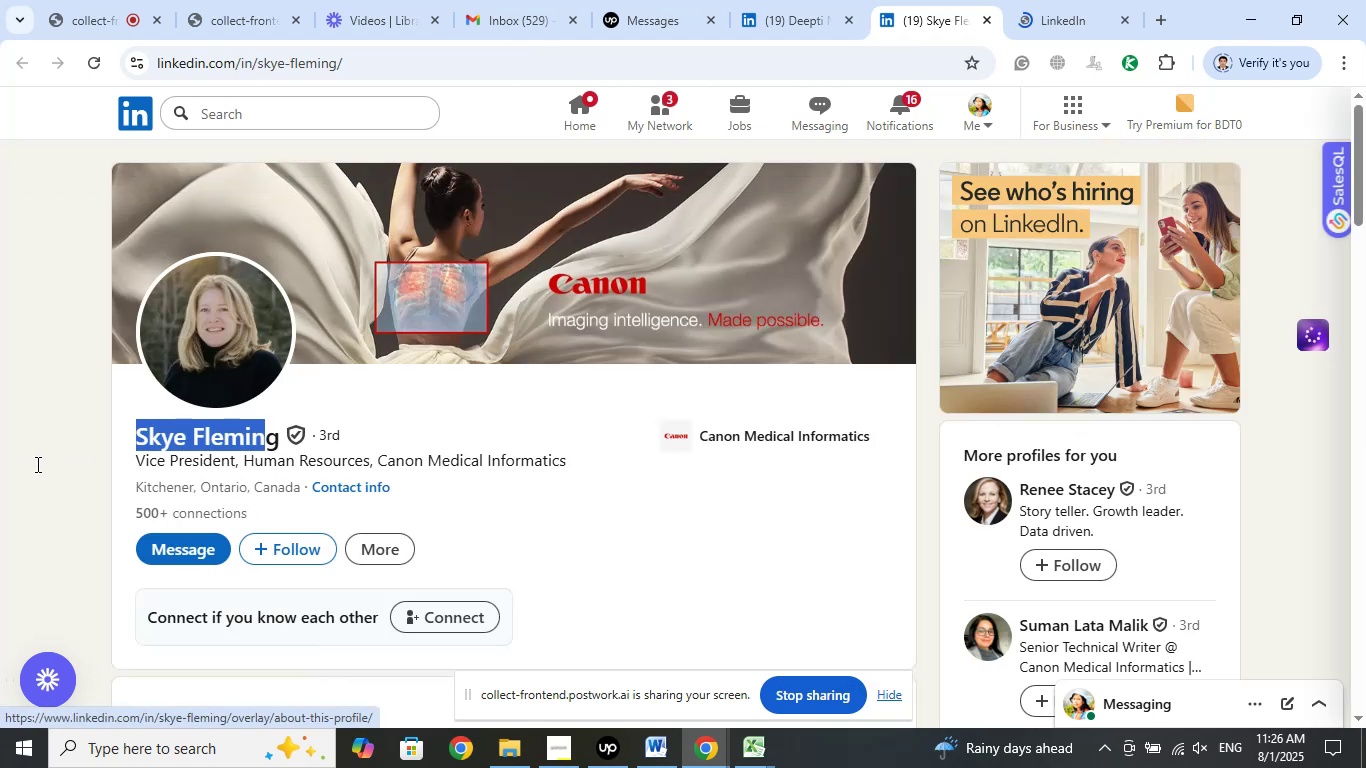 
left_click([36, 464])
 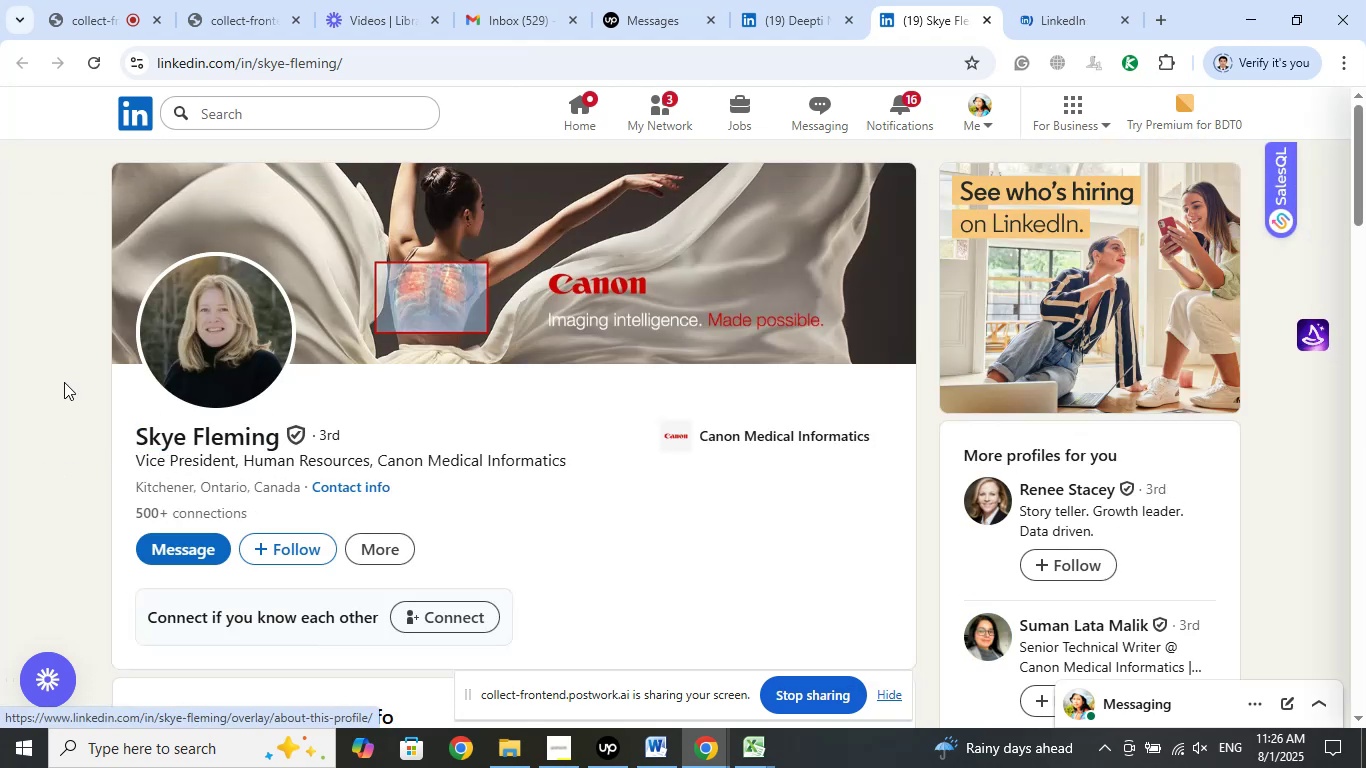 
left_click([64, 381])
 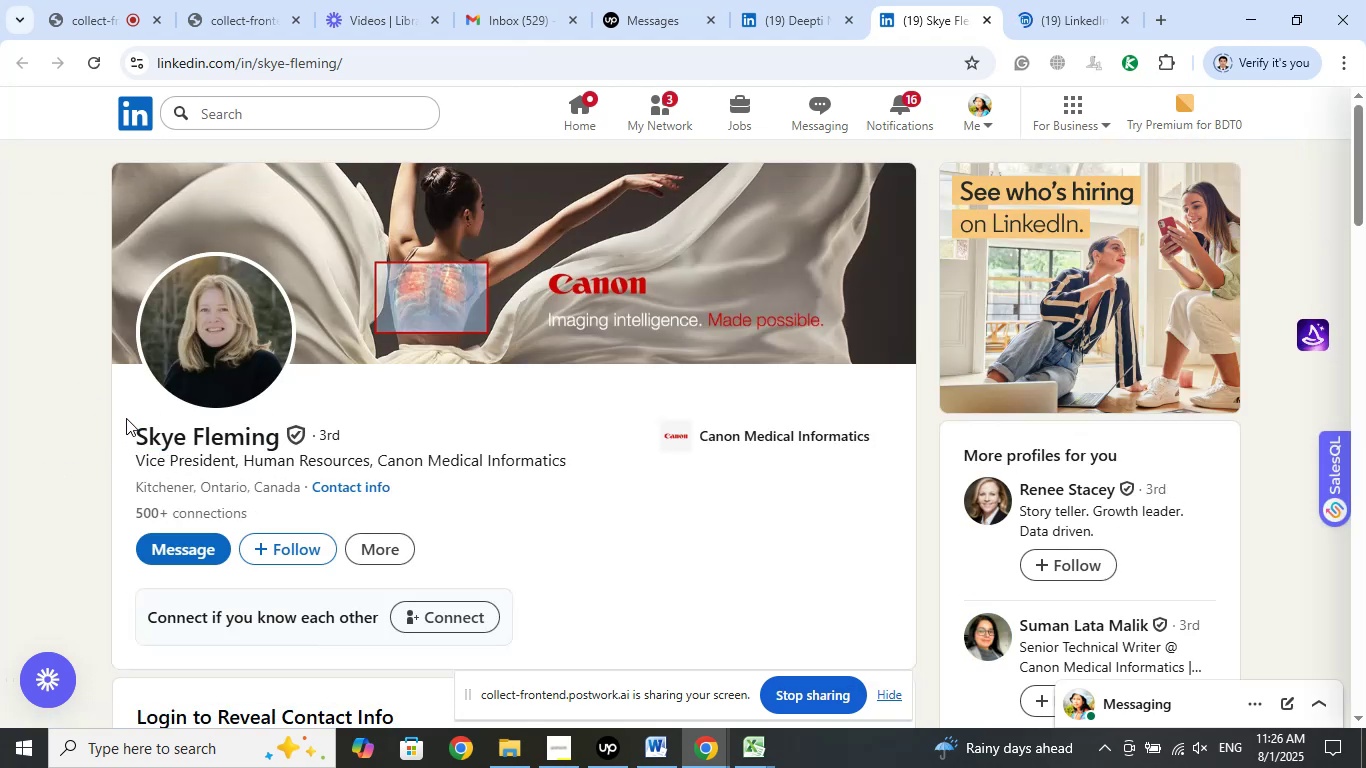 
left_click_drag(start_coordinate=[126, 427], to_coordinate=[273, 437])
 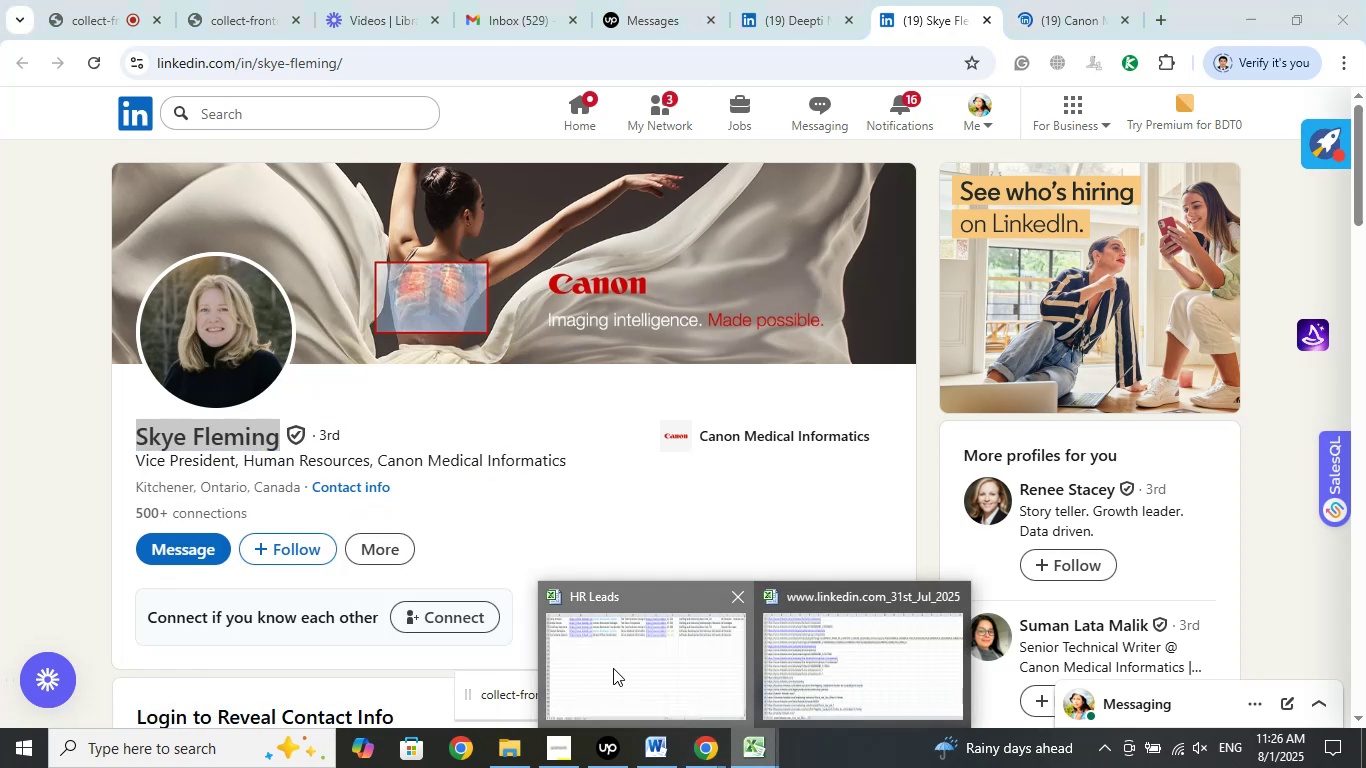 
wait(6.66)
 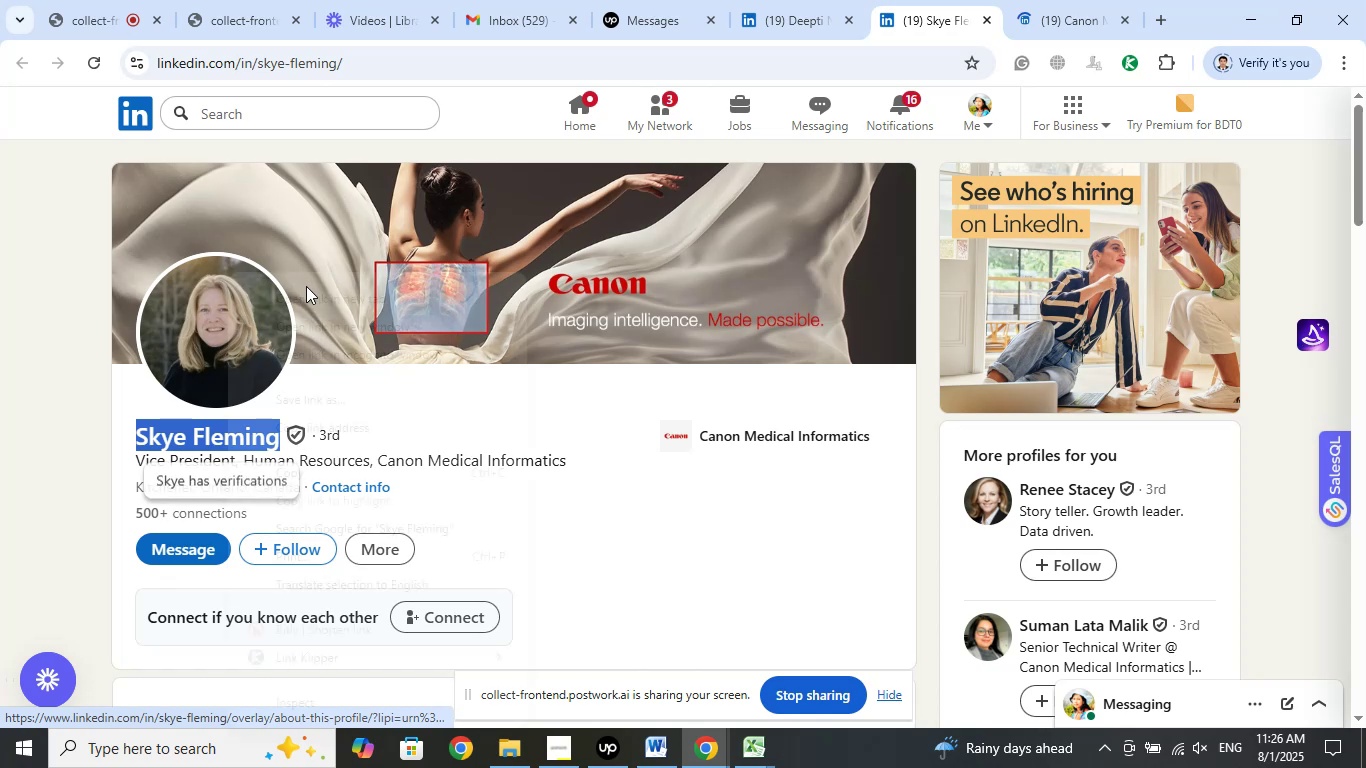 
left_click([451, 151])
 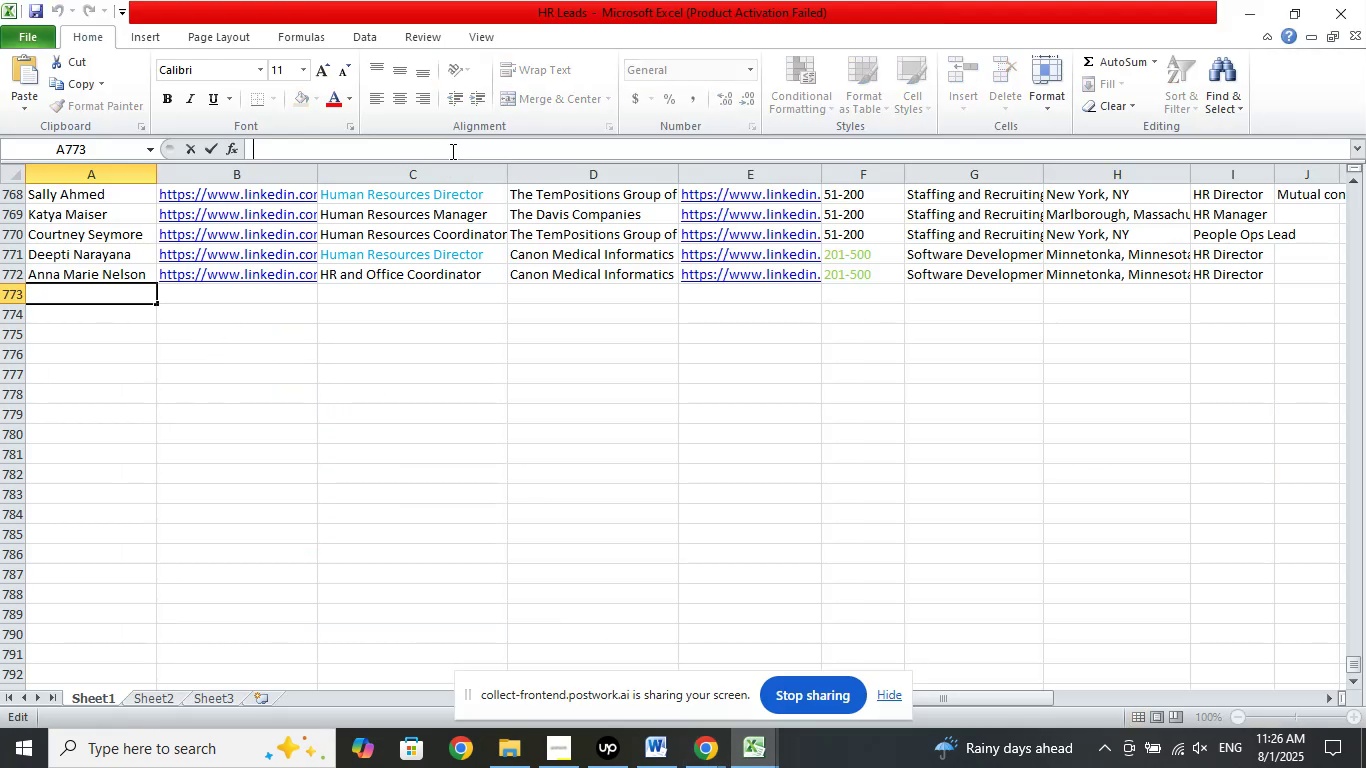 
right_click([451, 151])
 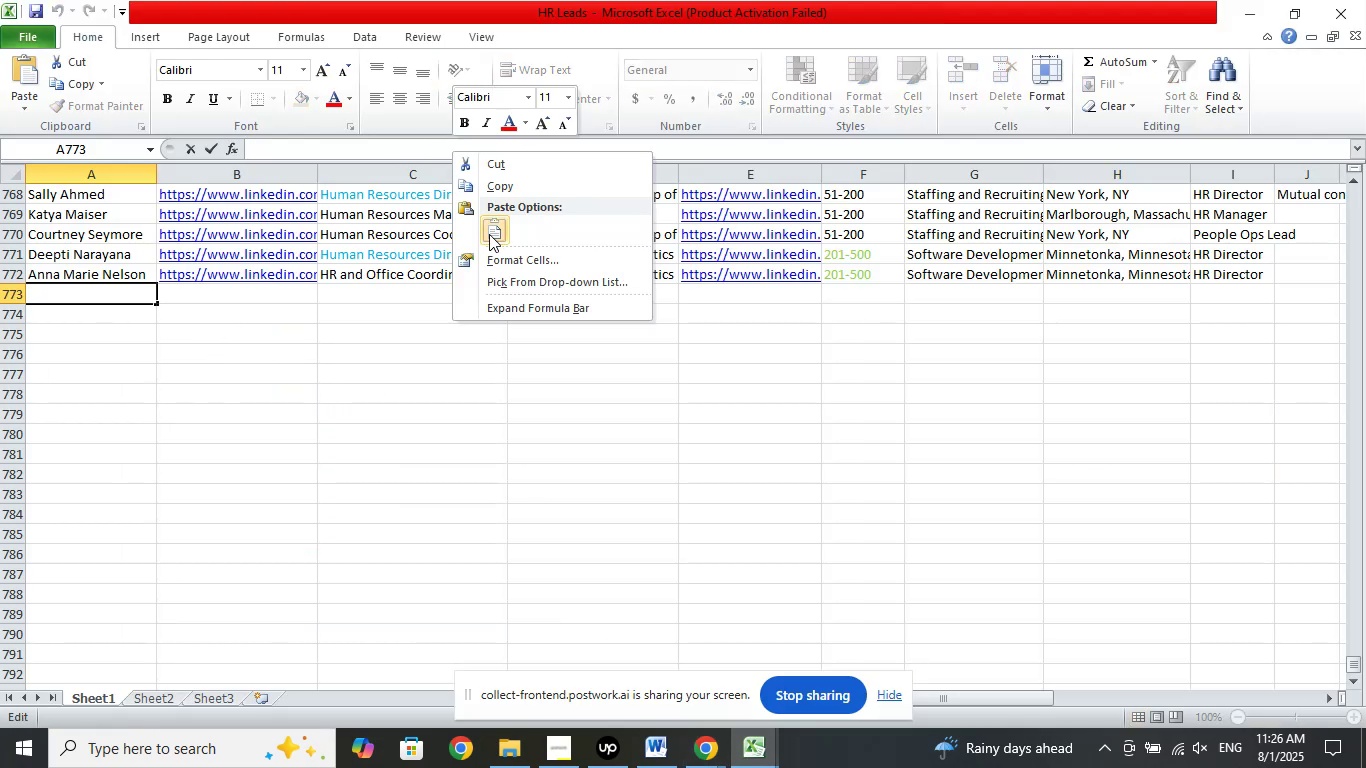 
left_click([492, 233])
 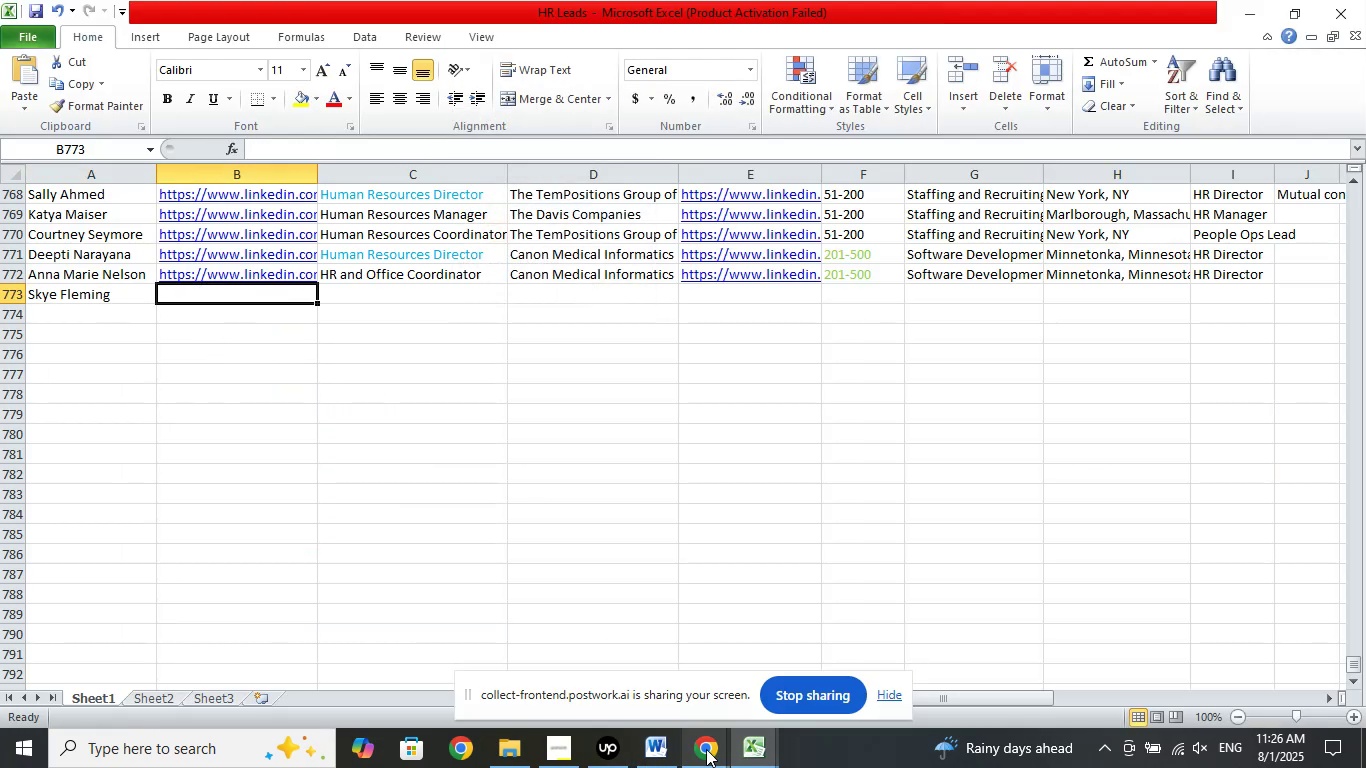 
double_click([611, 675])
 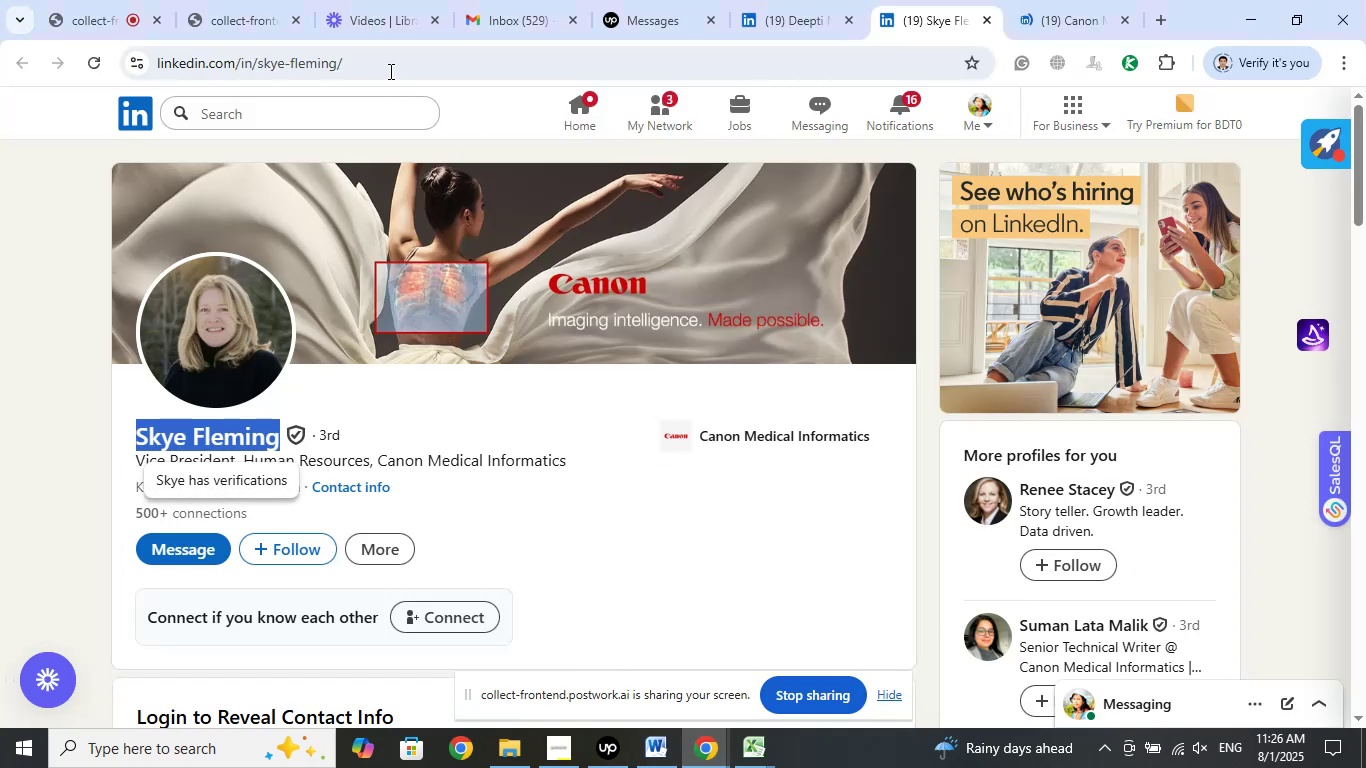 
left_click([389, 71])
 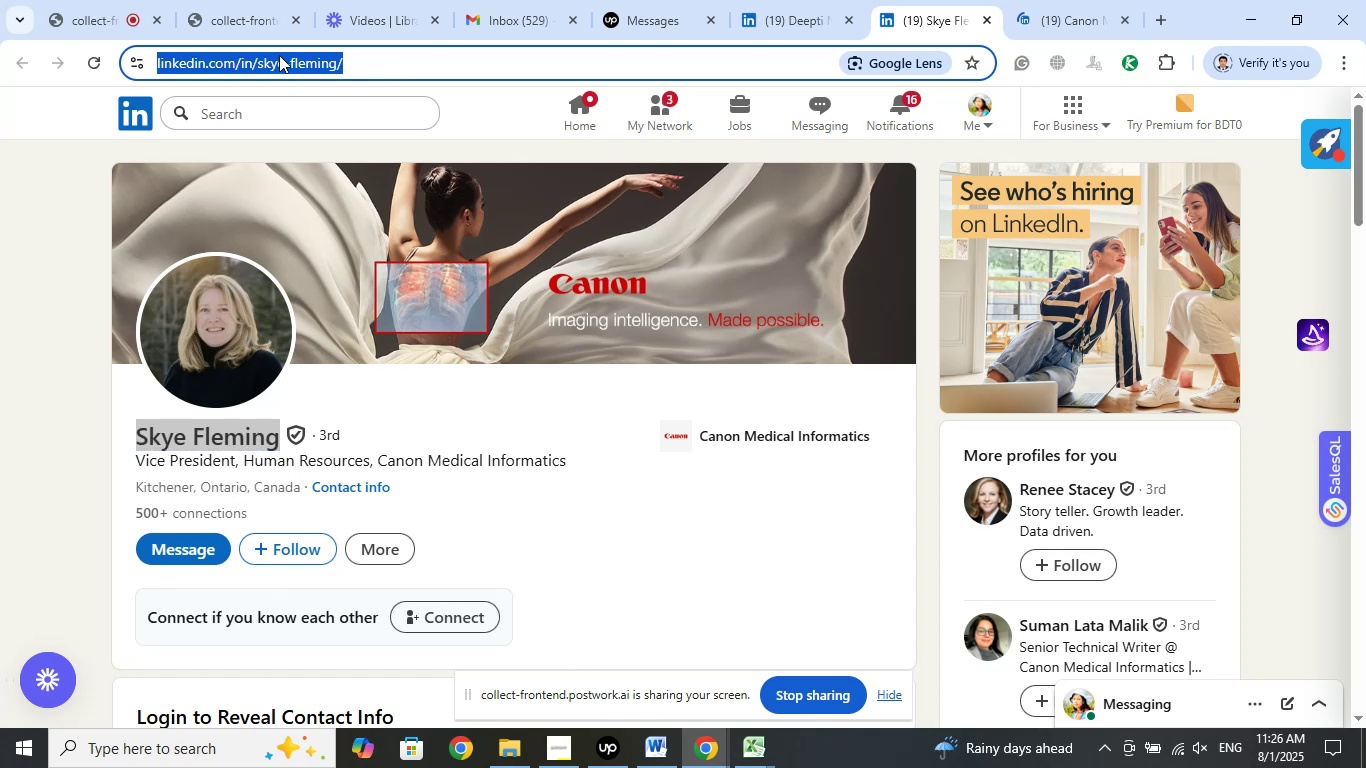 
right_click([279, 55])
 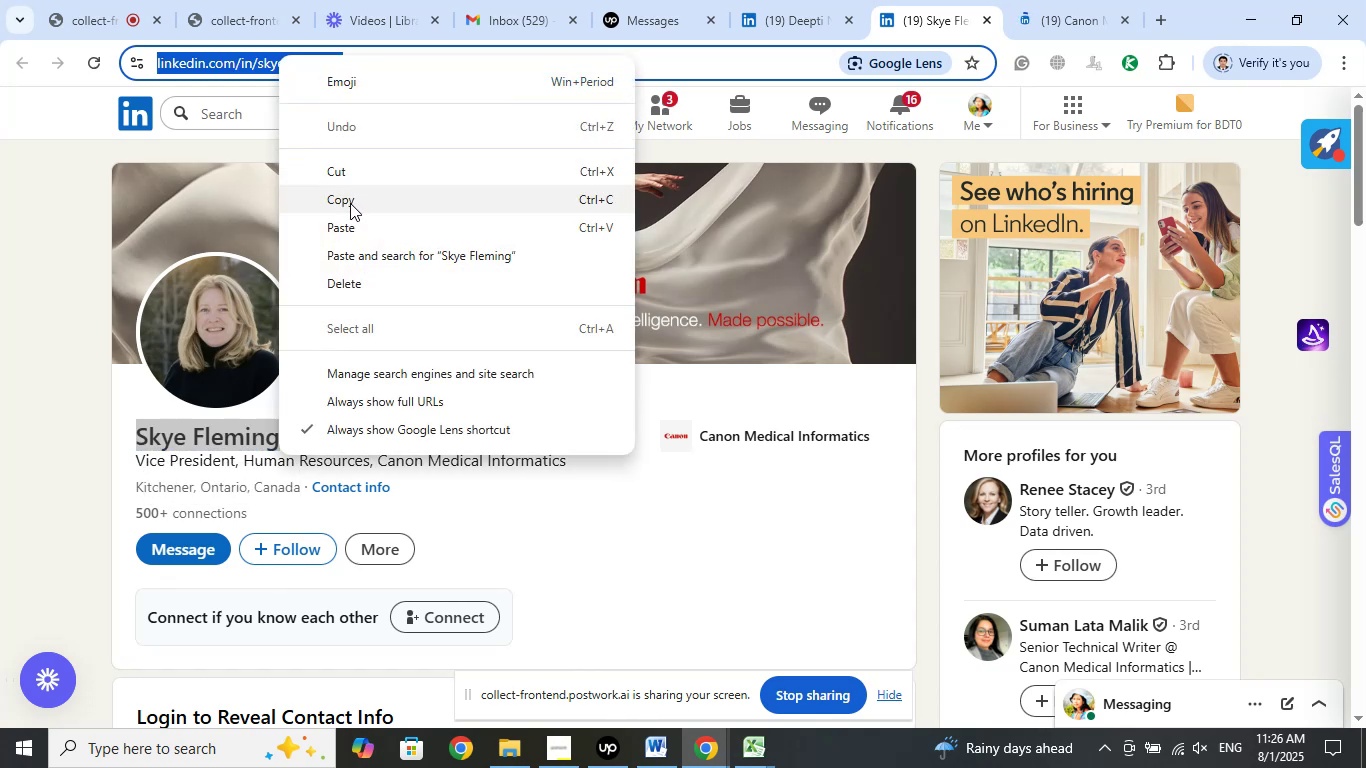 
left_click([350, 203])
 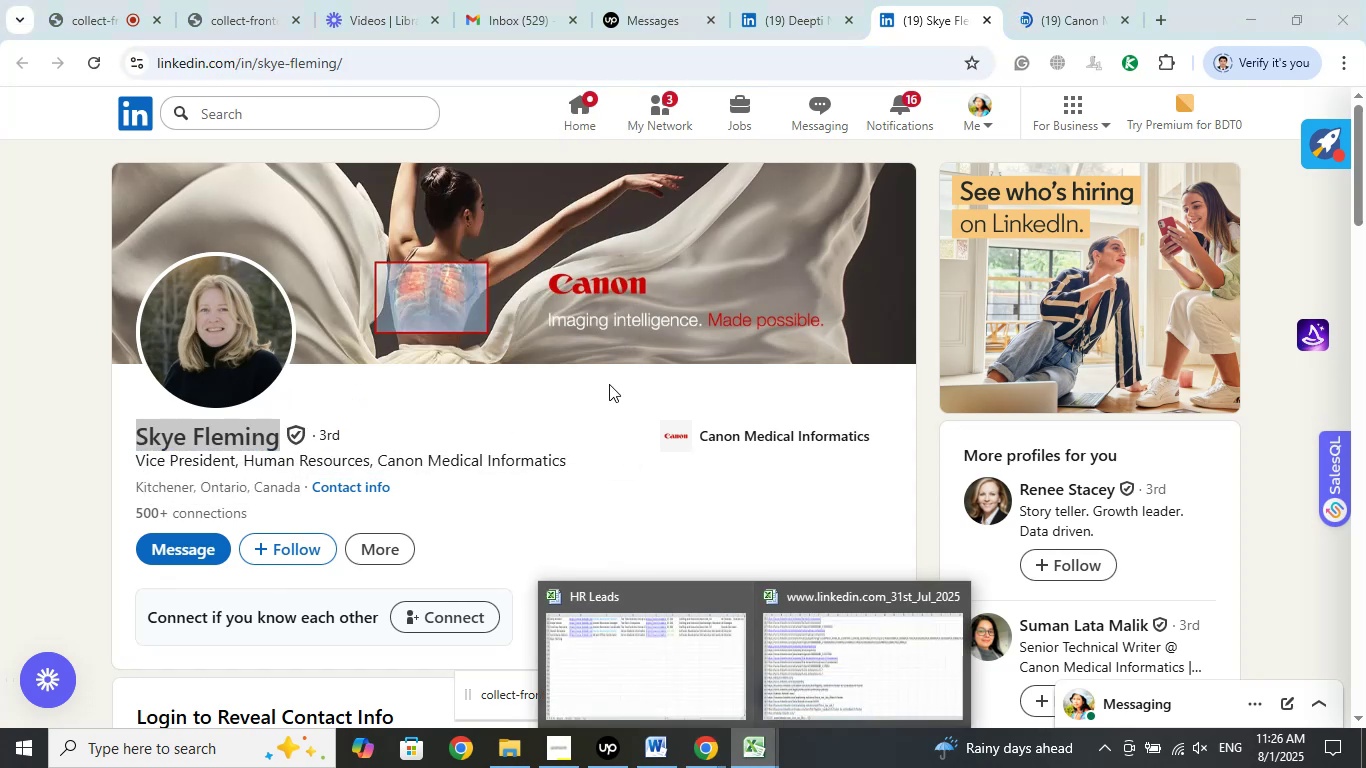 
left_click([647, 662])
 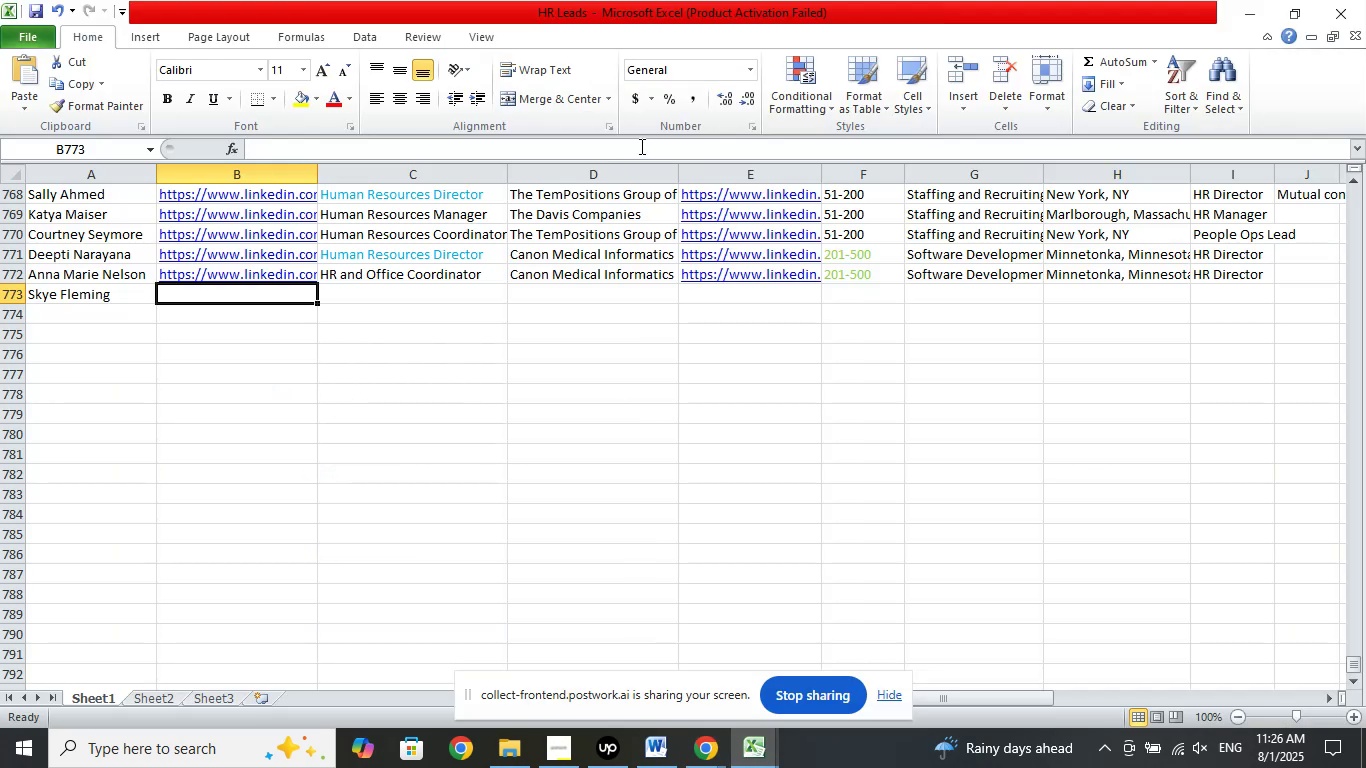 
left_click([642, 144])
 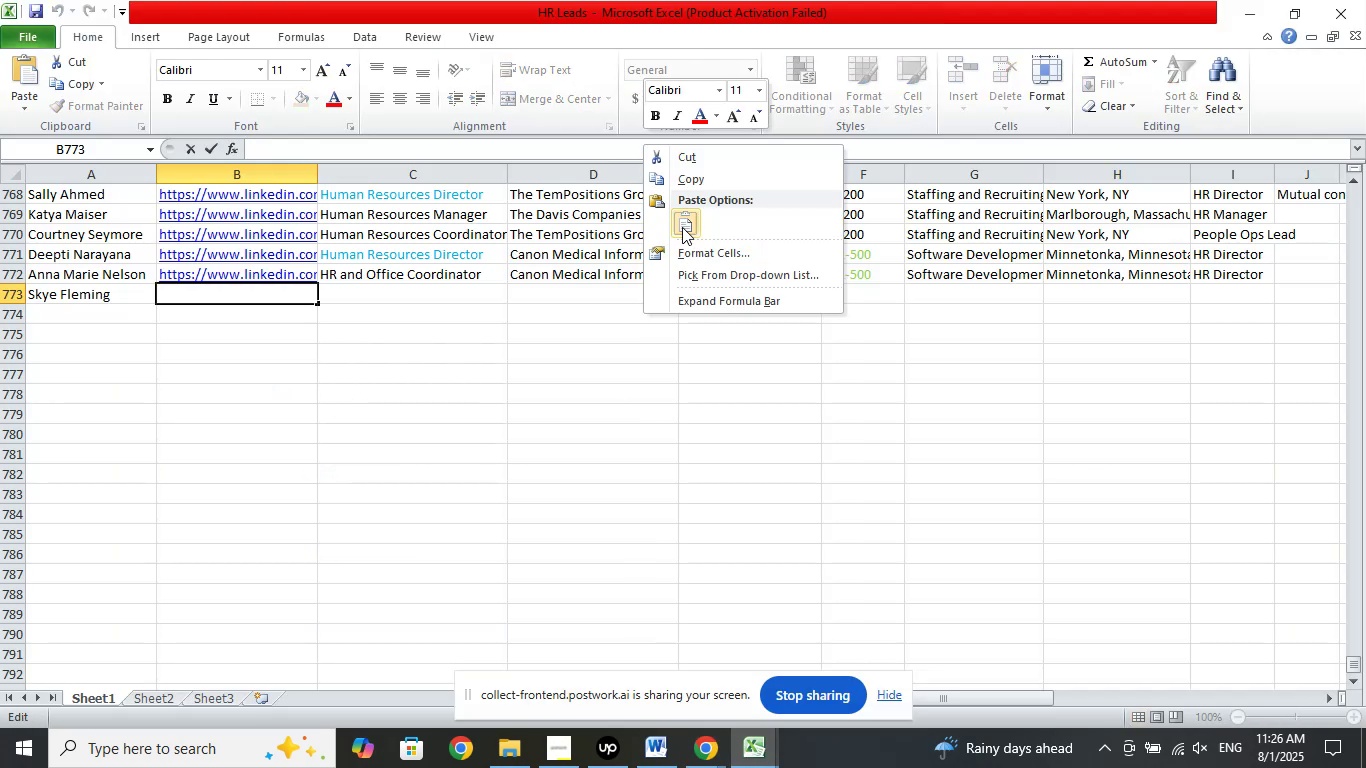 
left_click([682, 227])
 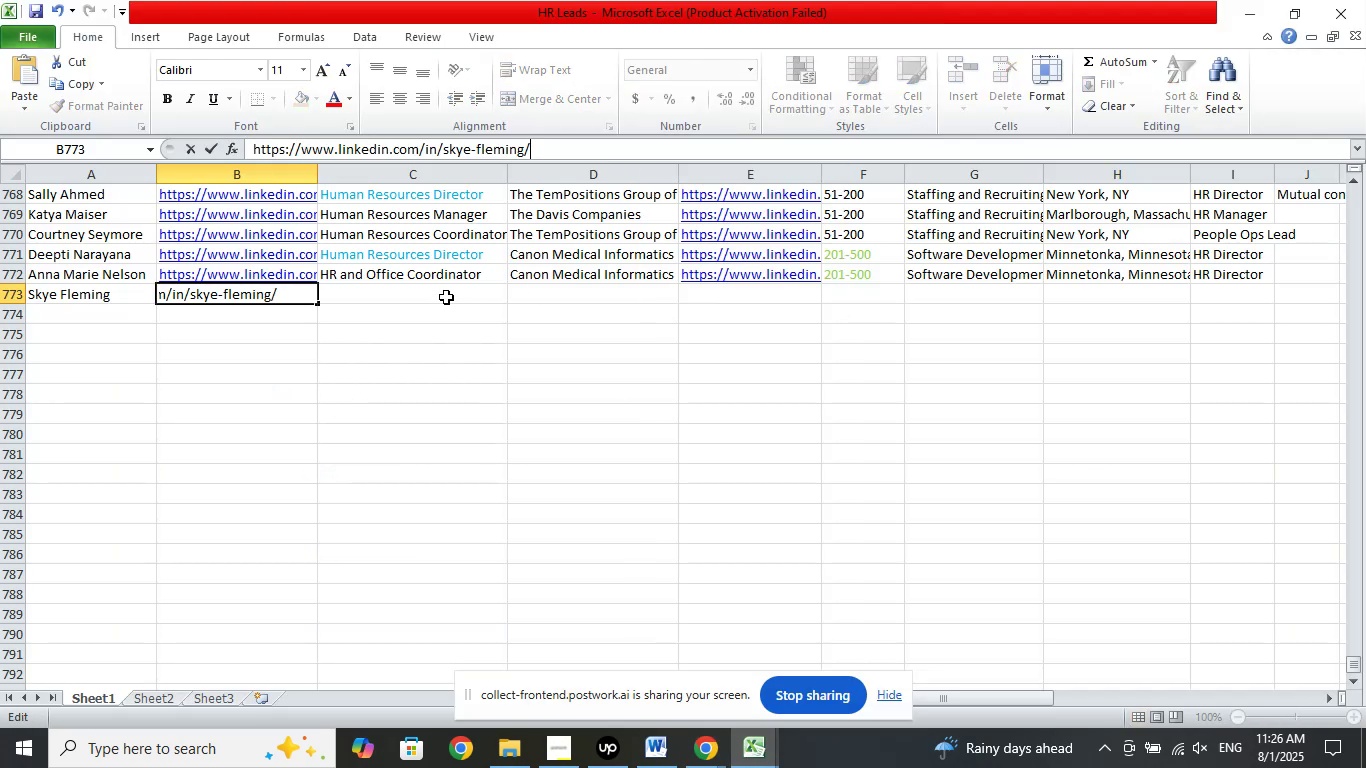 
left_click([446, 297])
 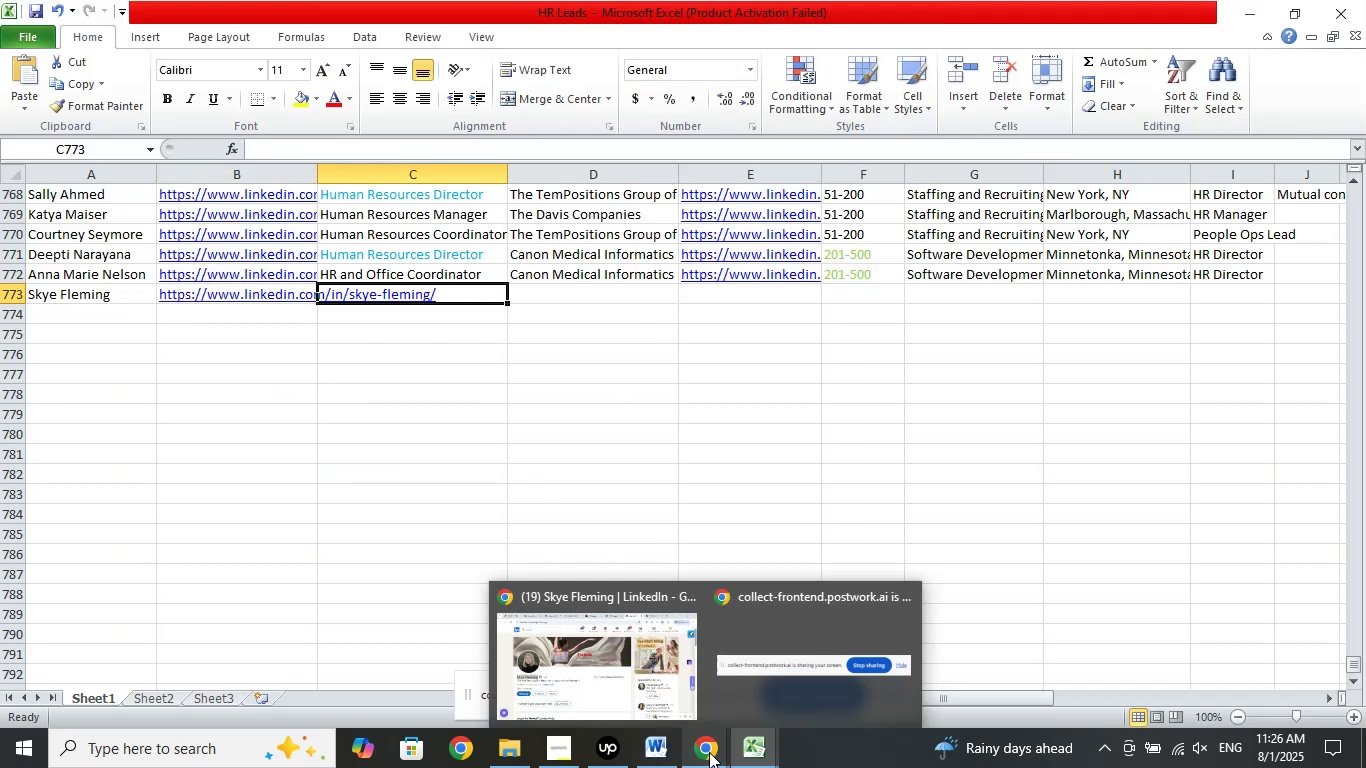 
left_click([712, 754])
 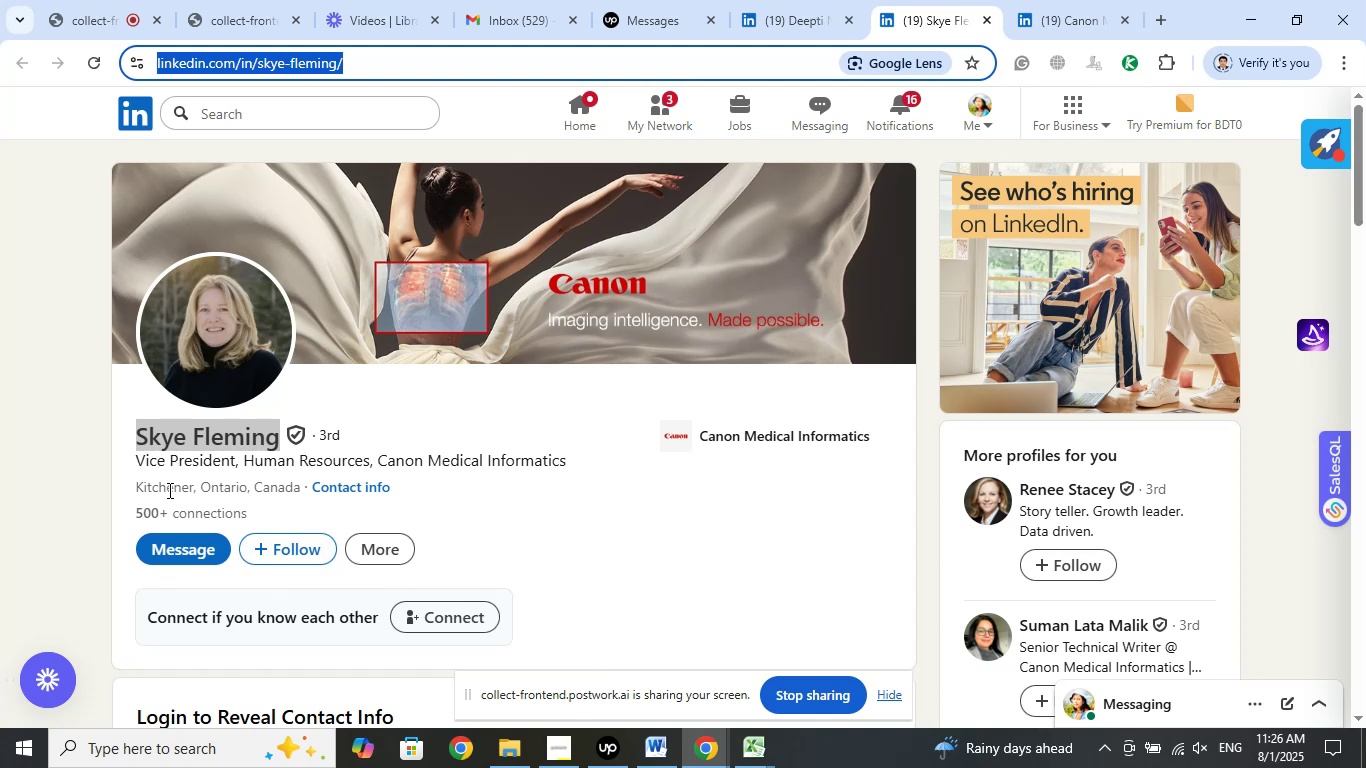 
left_click_drag(start_coordinate=[130, 459], to_coordinate=[368, 464])
 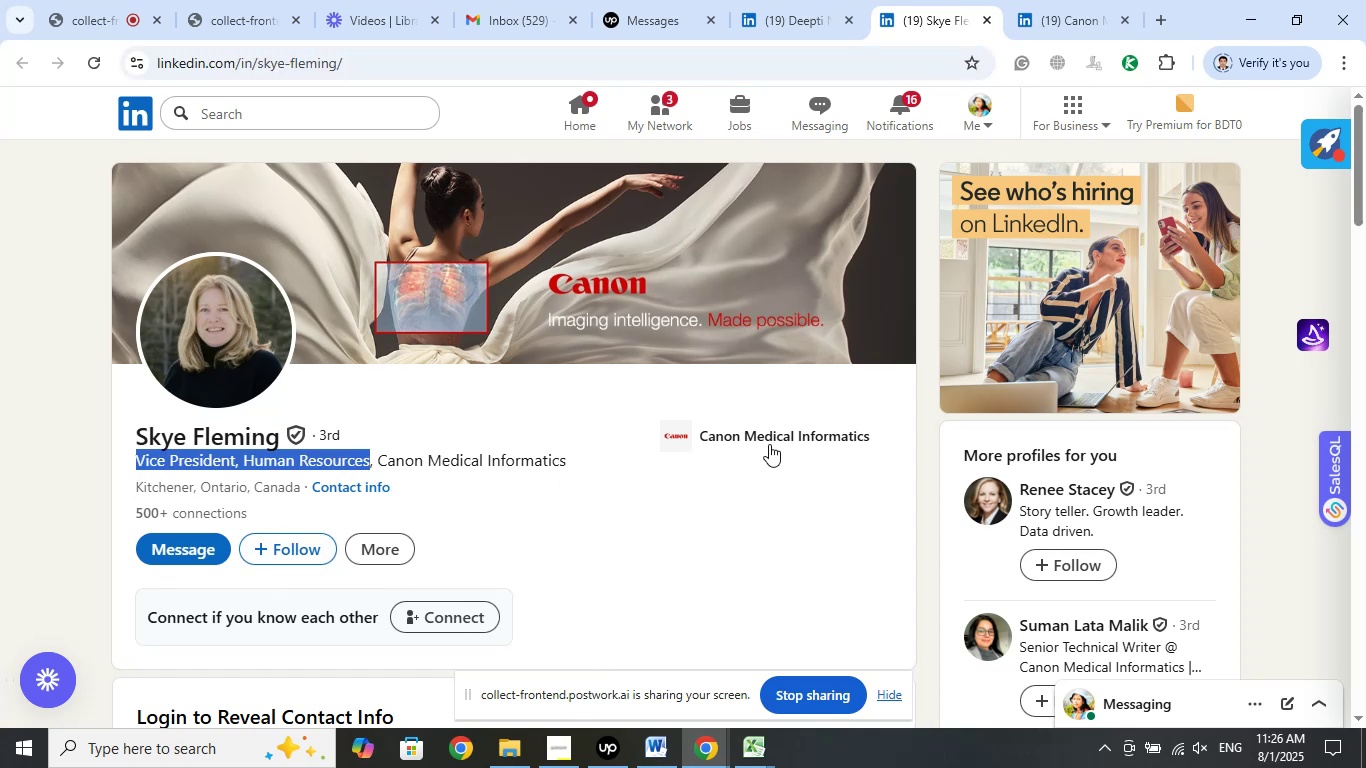 
left_click([768, 438])
 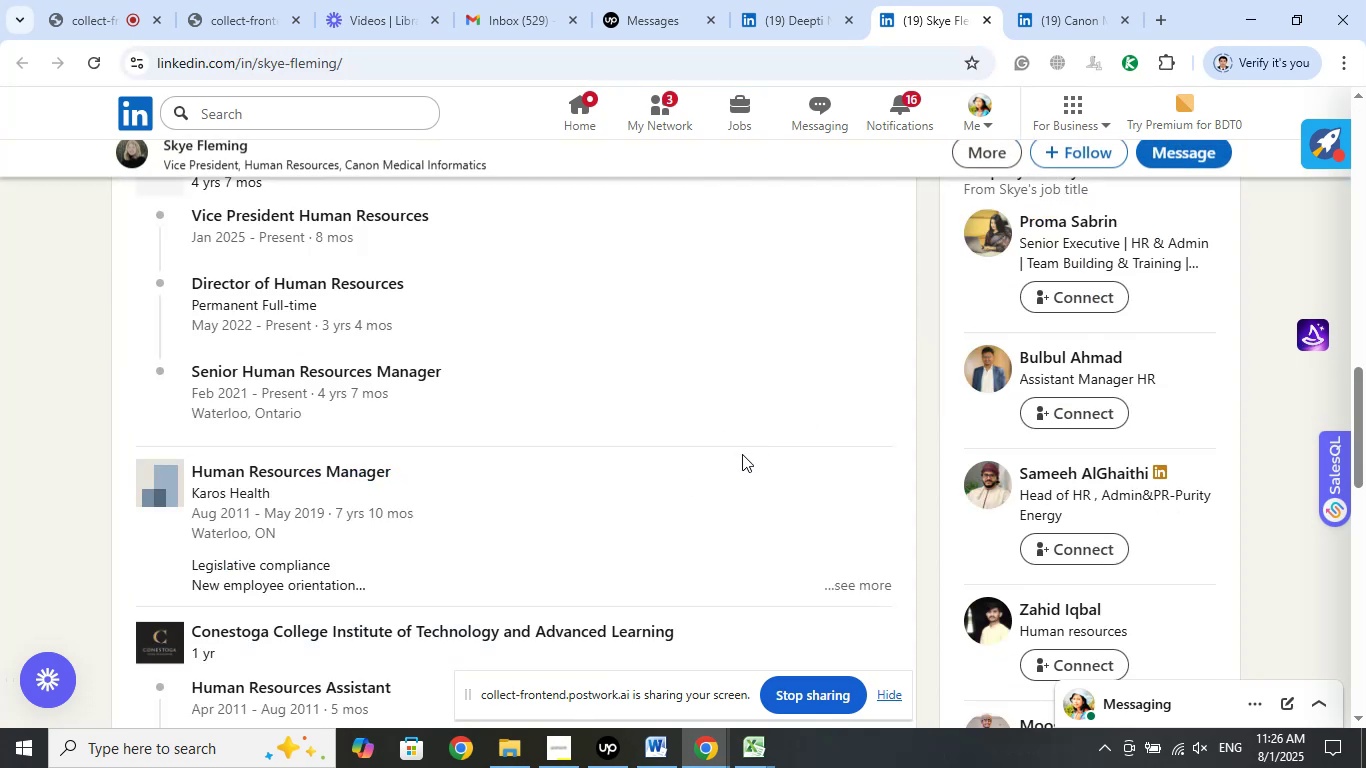 
scroll: coordinate [718, 478], scroll_direction: up, amount: 2.0
 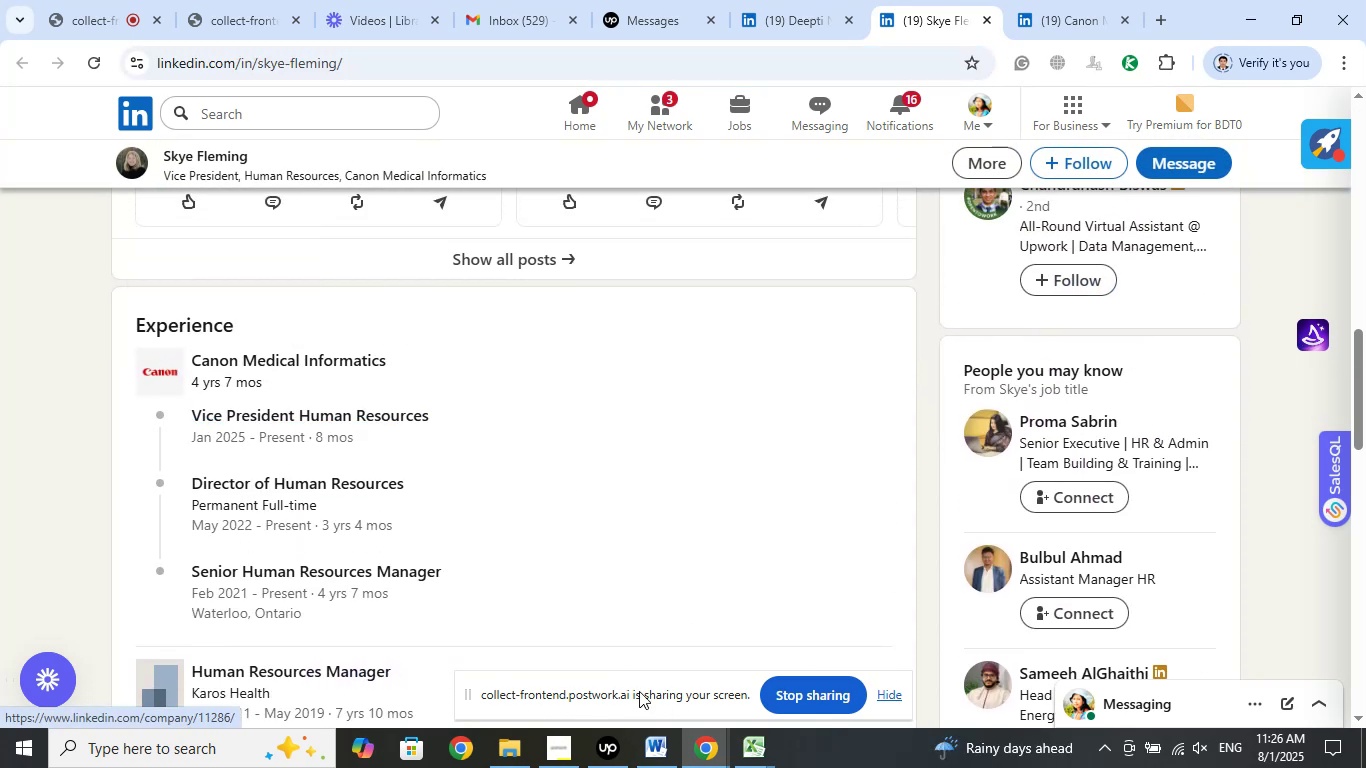 
left_click([707, 752])
 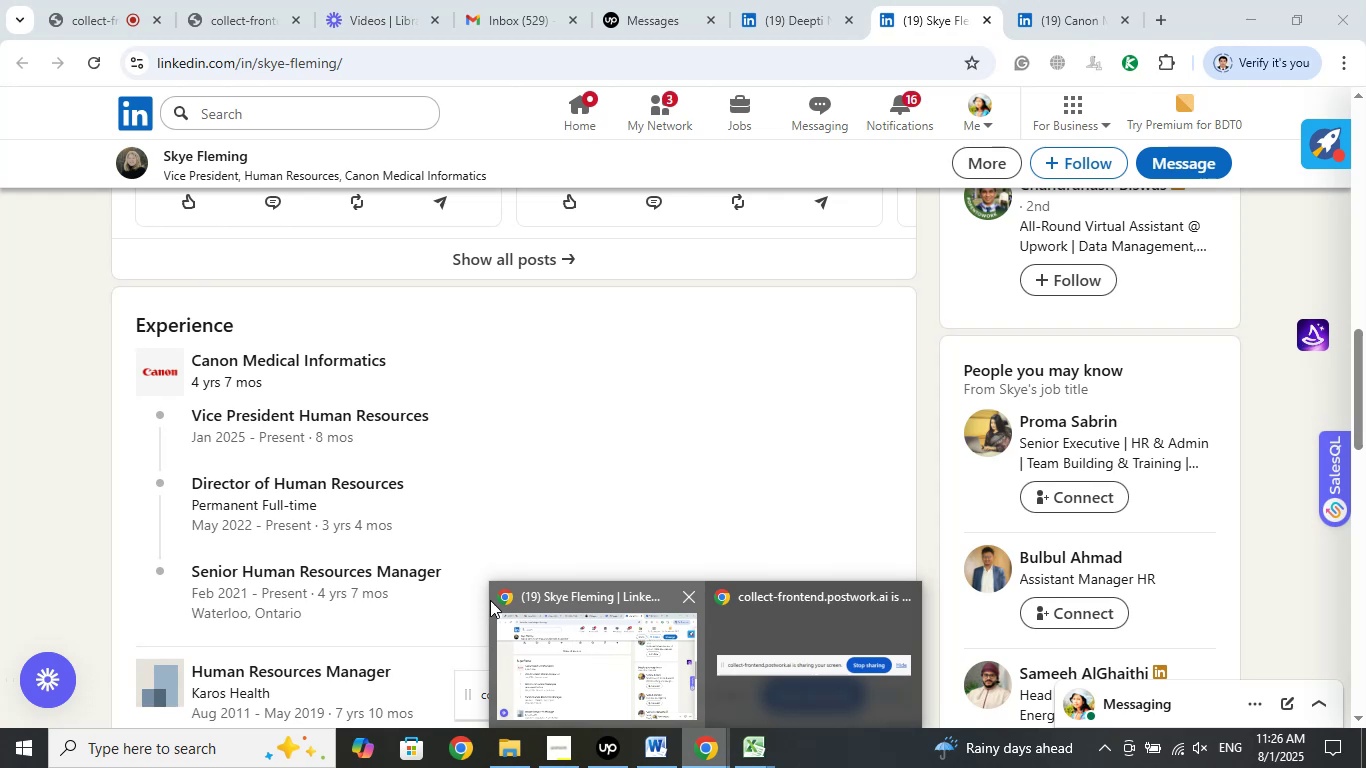 
left_click([513, 458])
 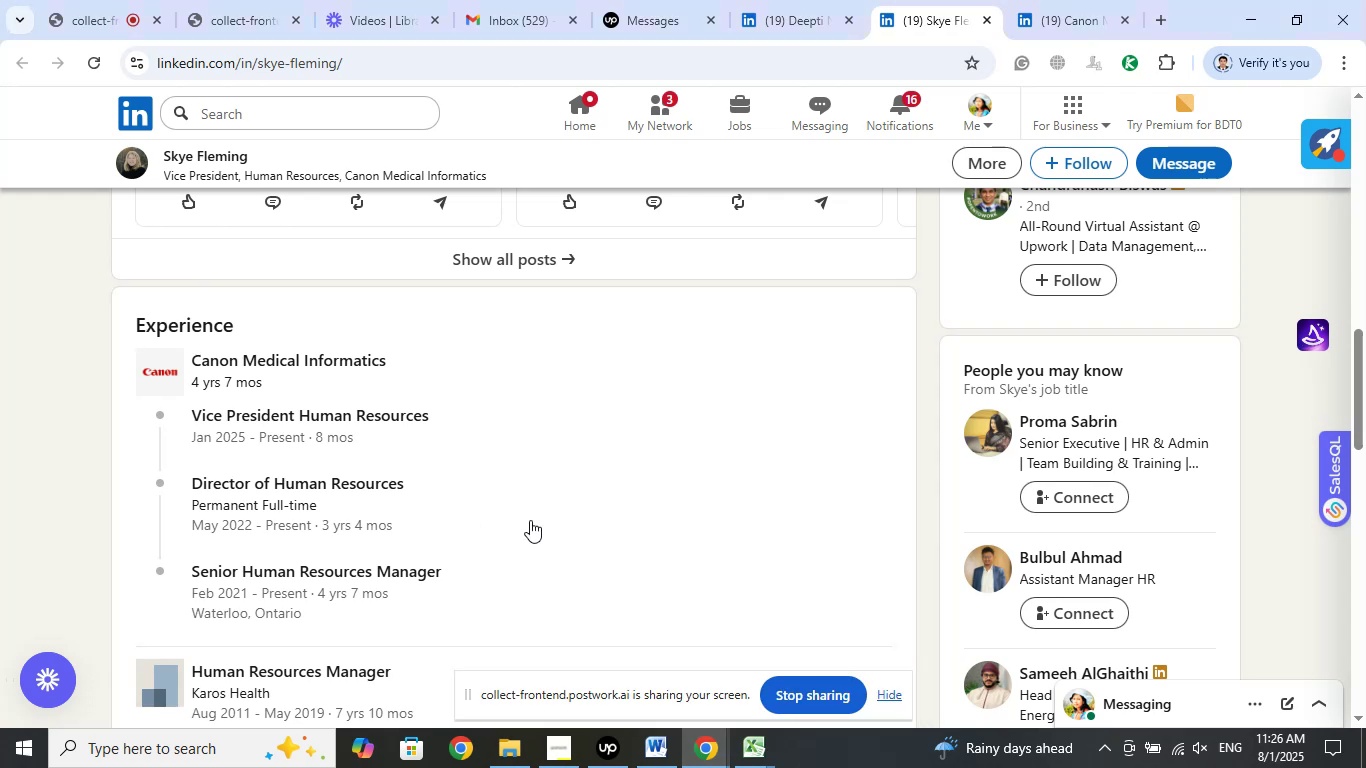 
scroll: coordinate [531, 454], scroll_direction: up, amount: 14.0
 